 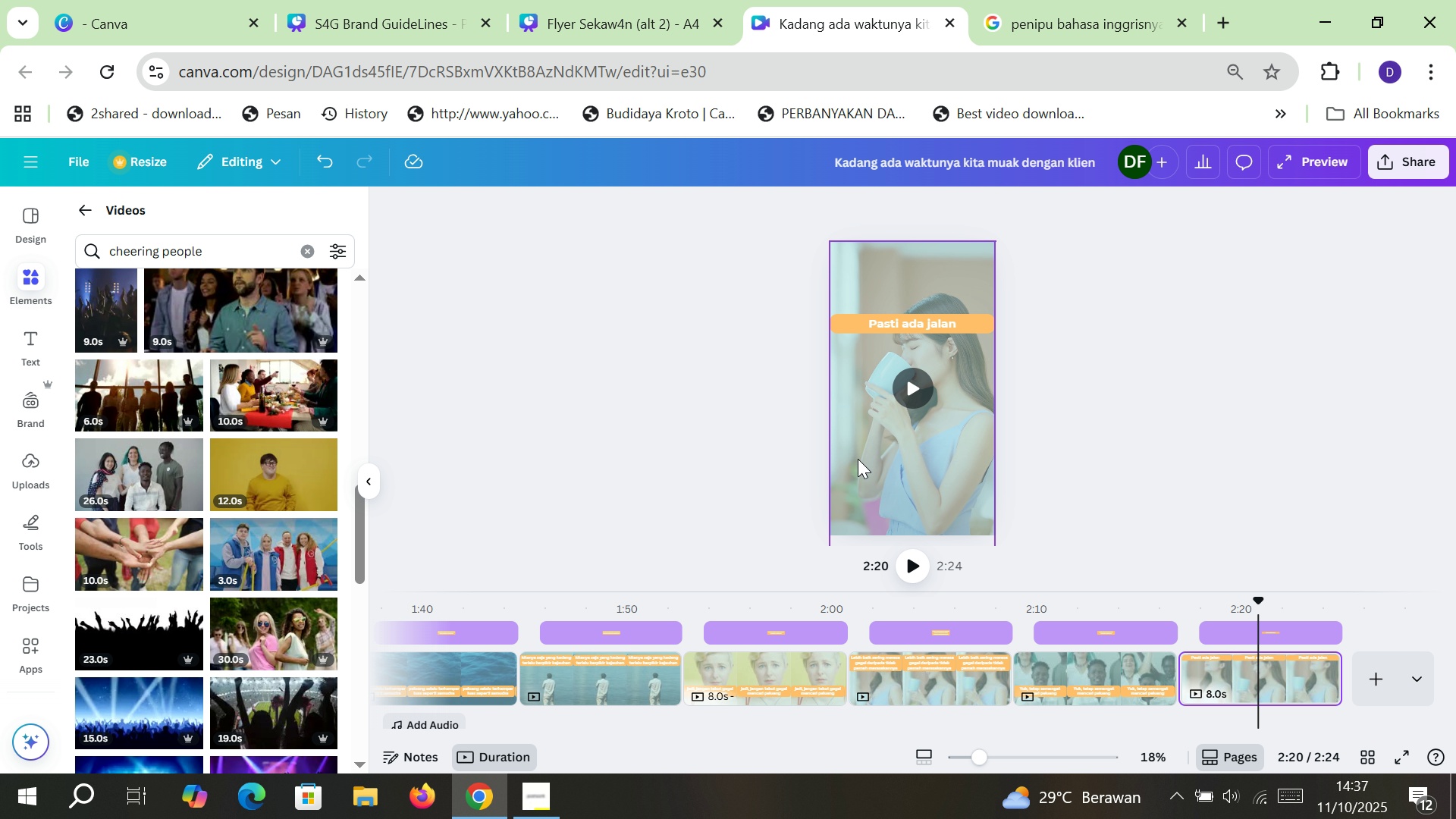 
left_click([864, 459])
 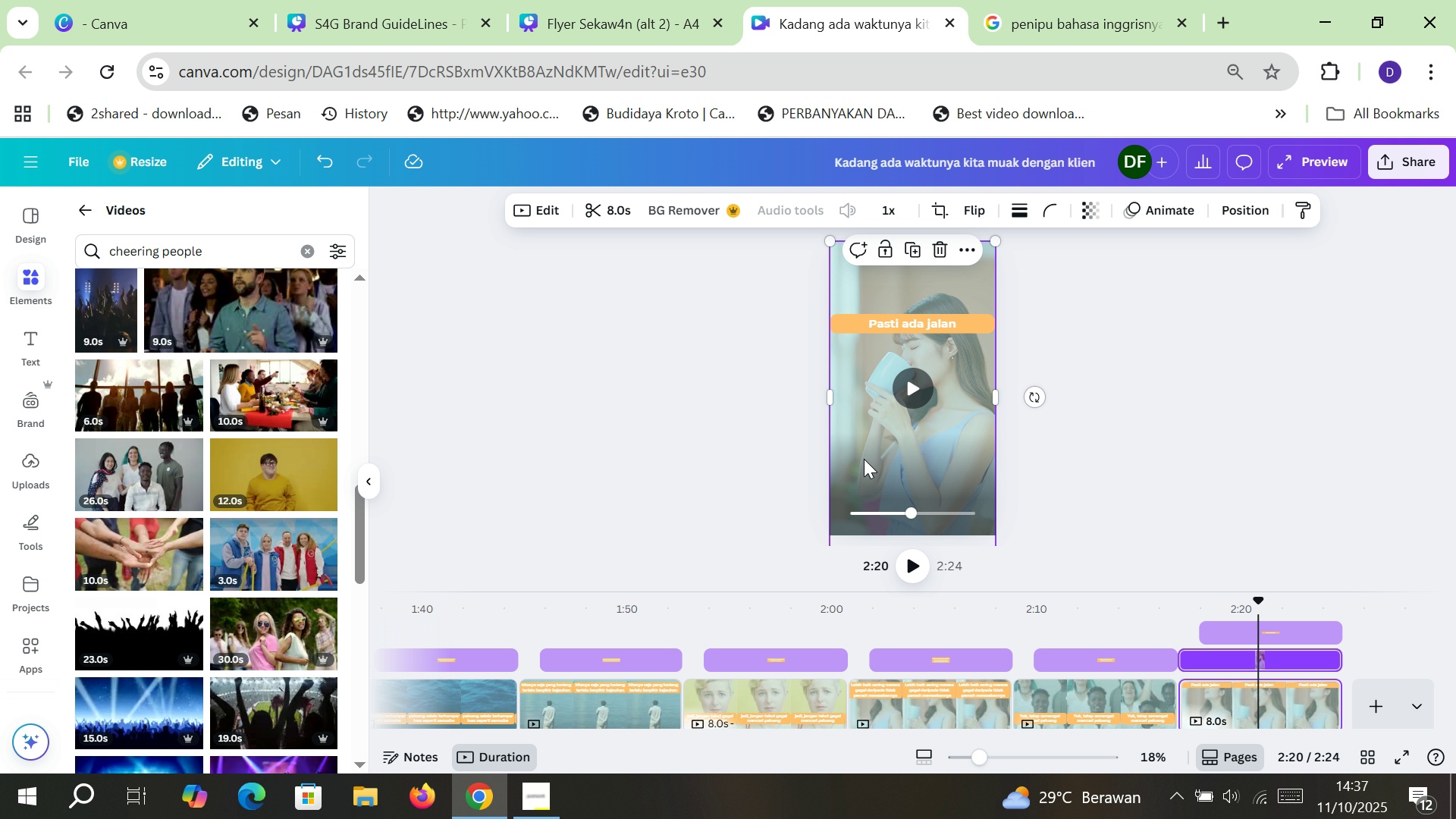 
key(Delete)
 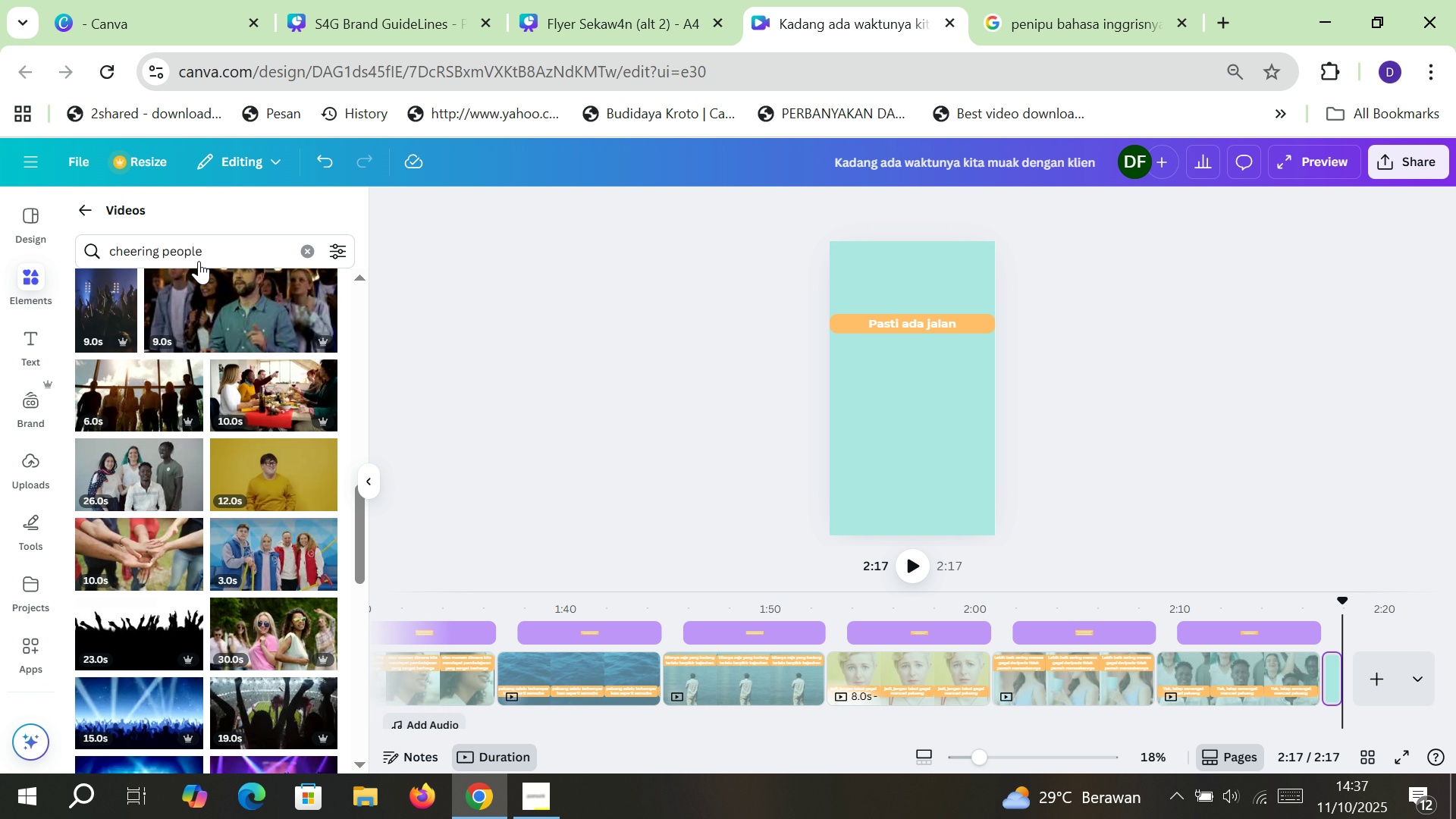 
left_click([207, 248])
 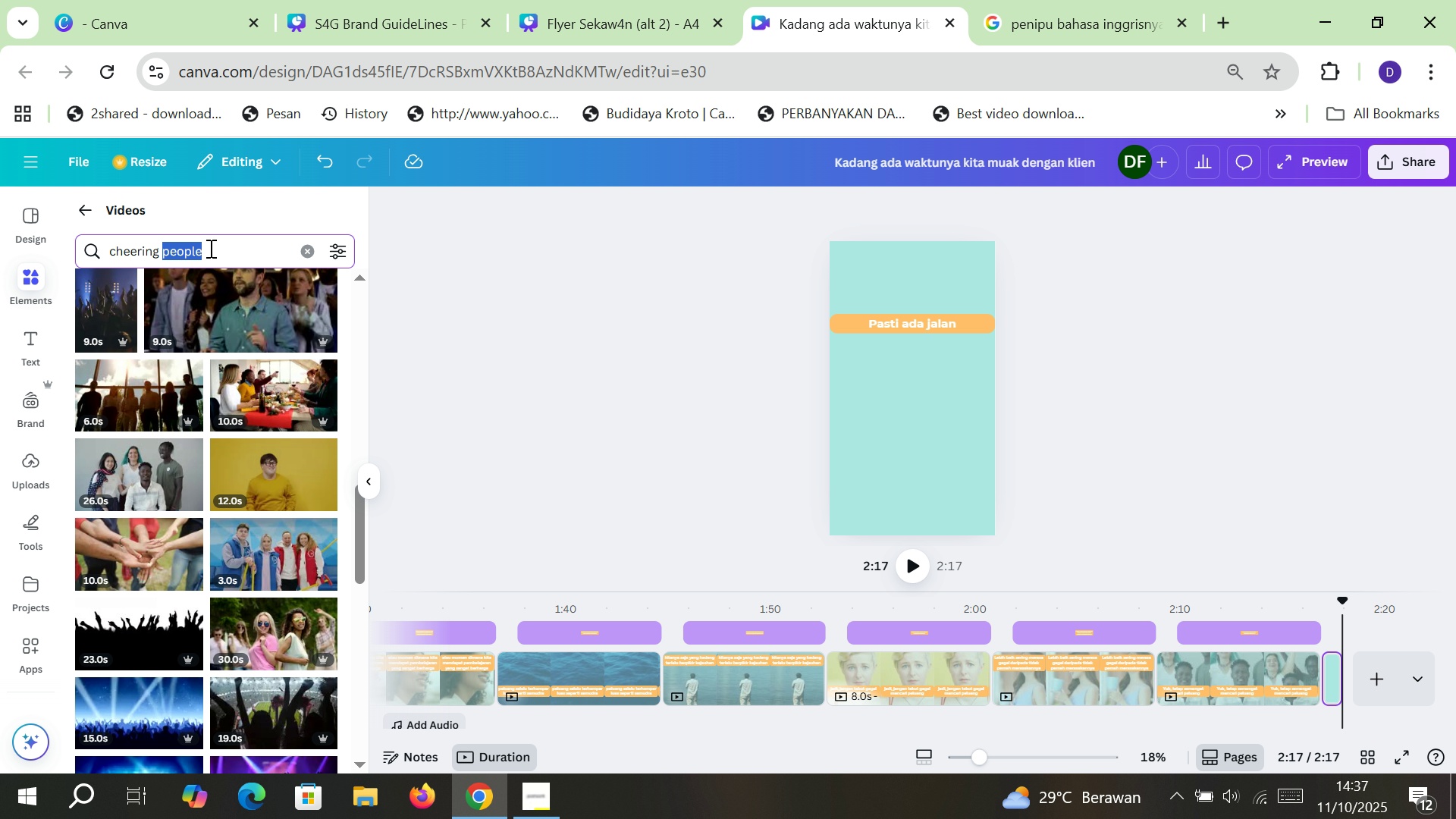 
left_click([209, 248])
 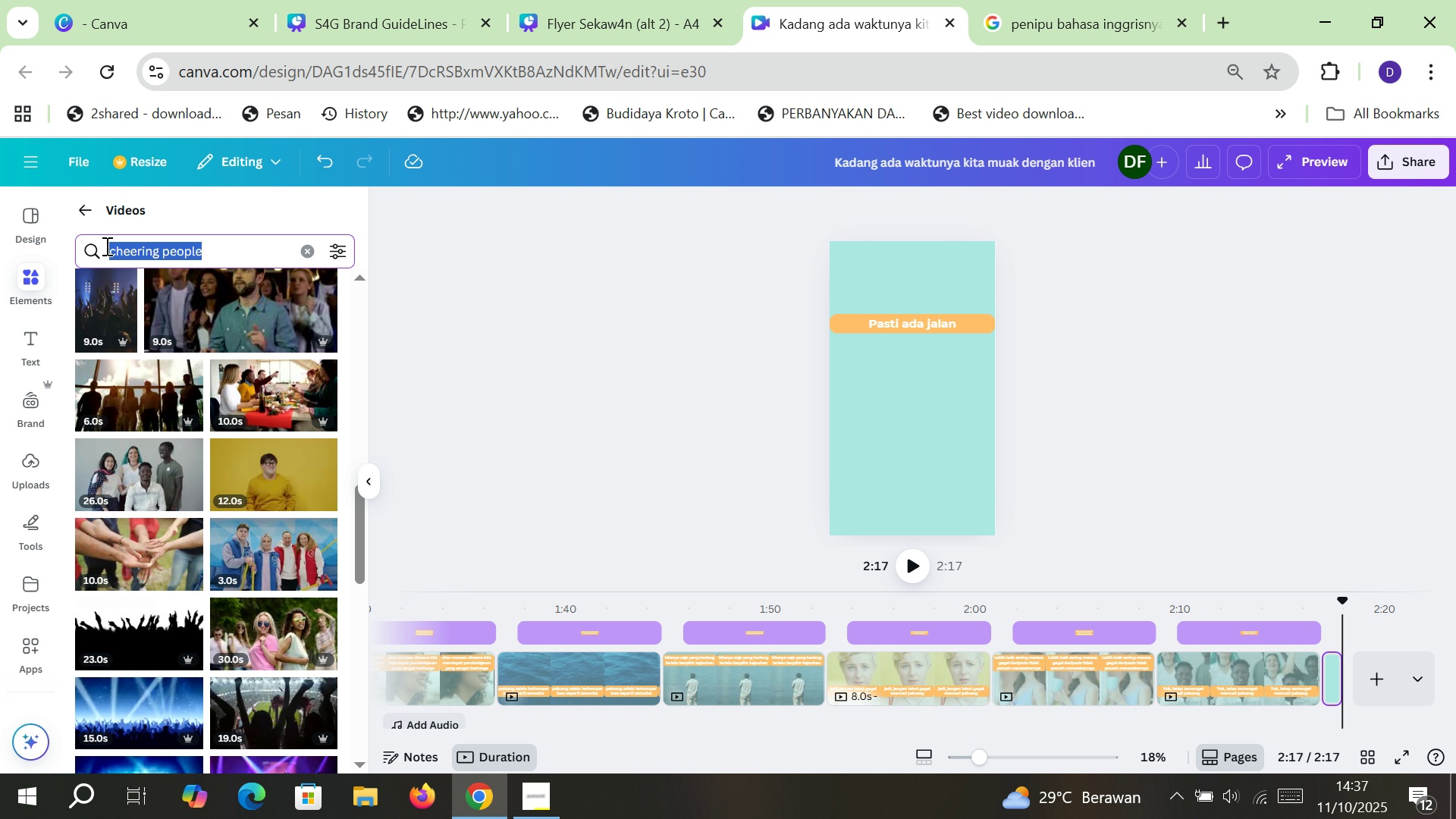 
type(enoy)
 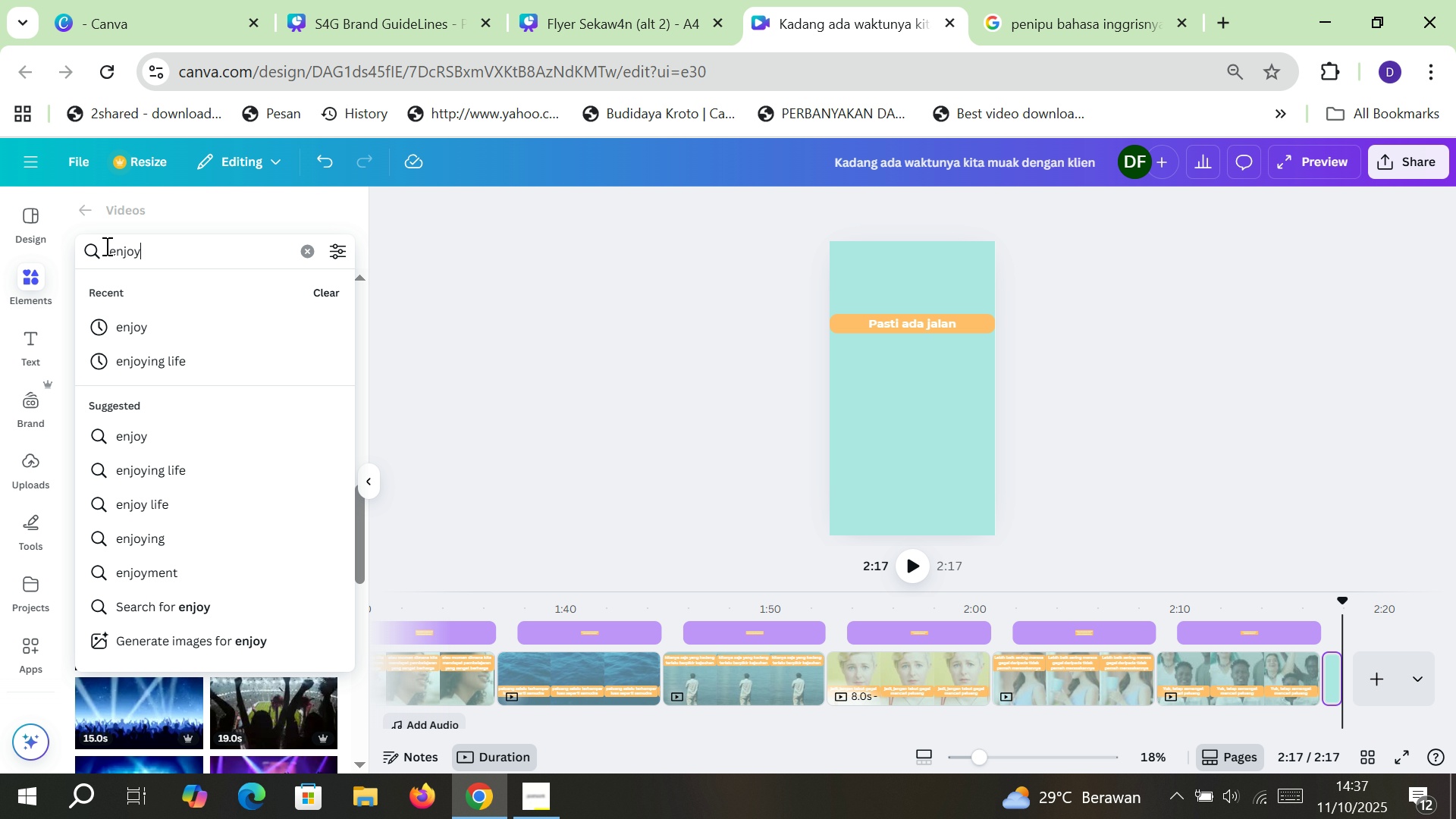 
key(Enter)
 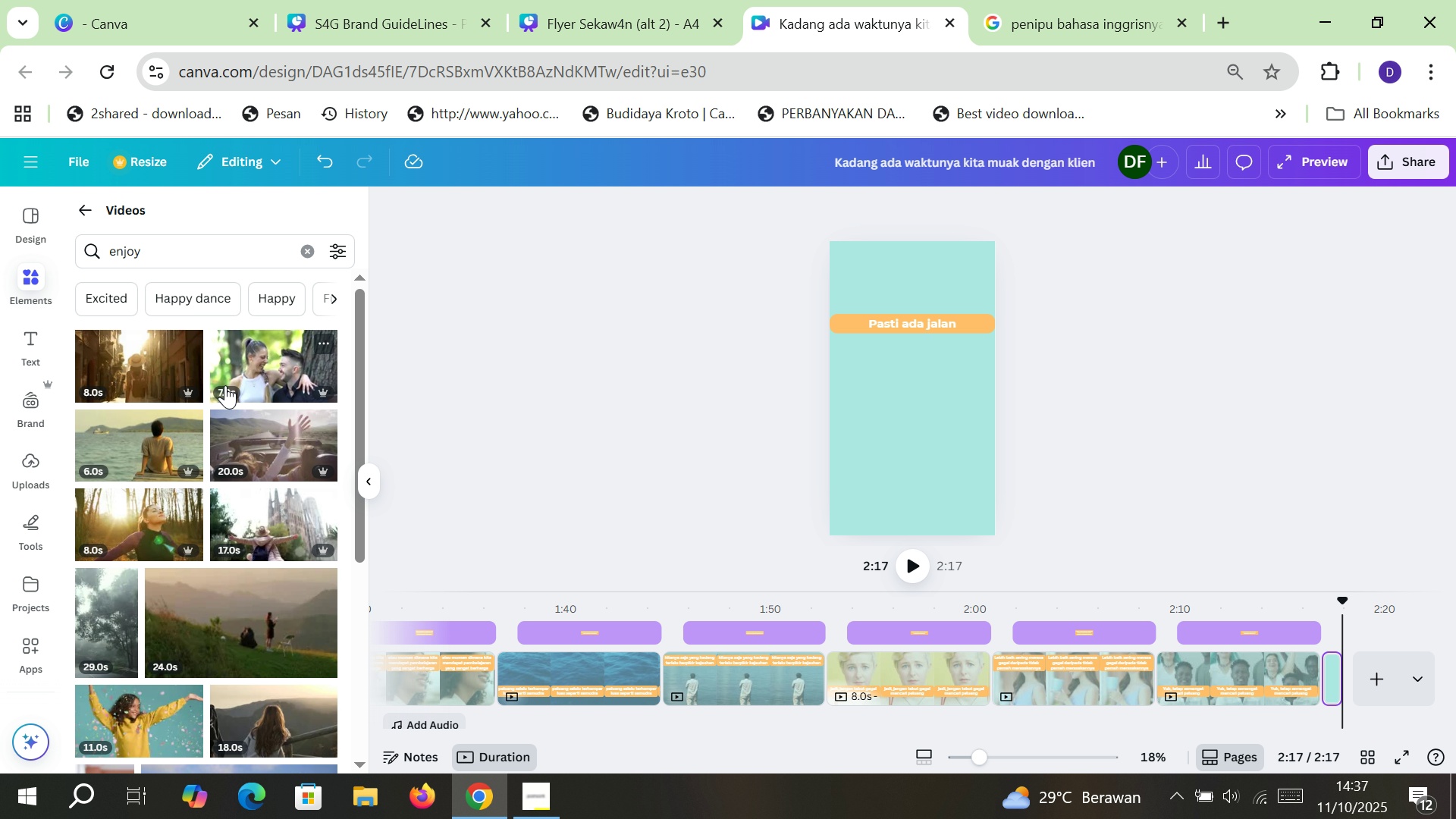 
scroll: coordinate [225, 385], scroll_direction: down, amount: 2.0
 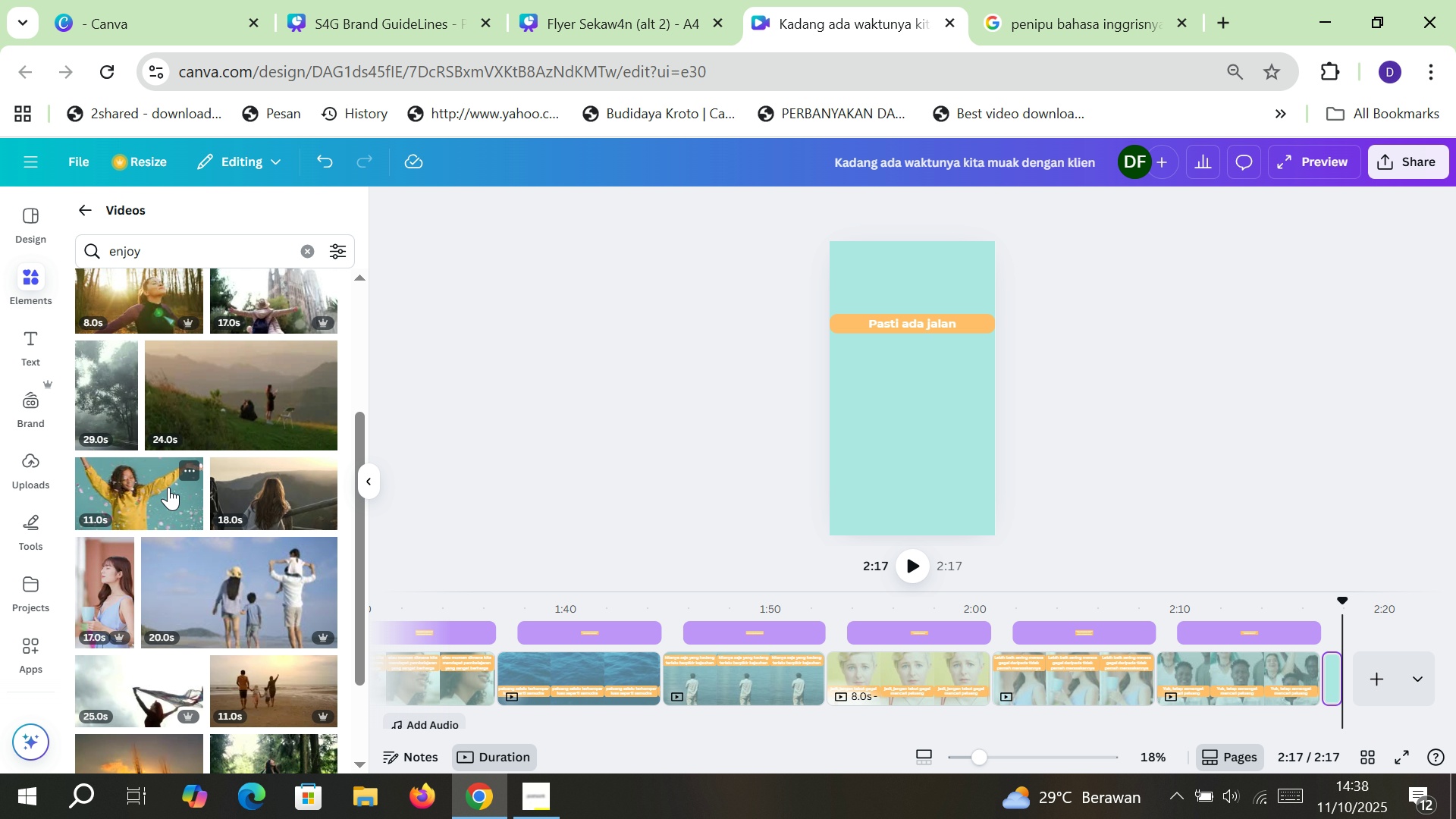 
left_click([168, 487])
 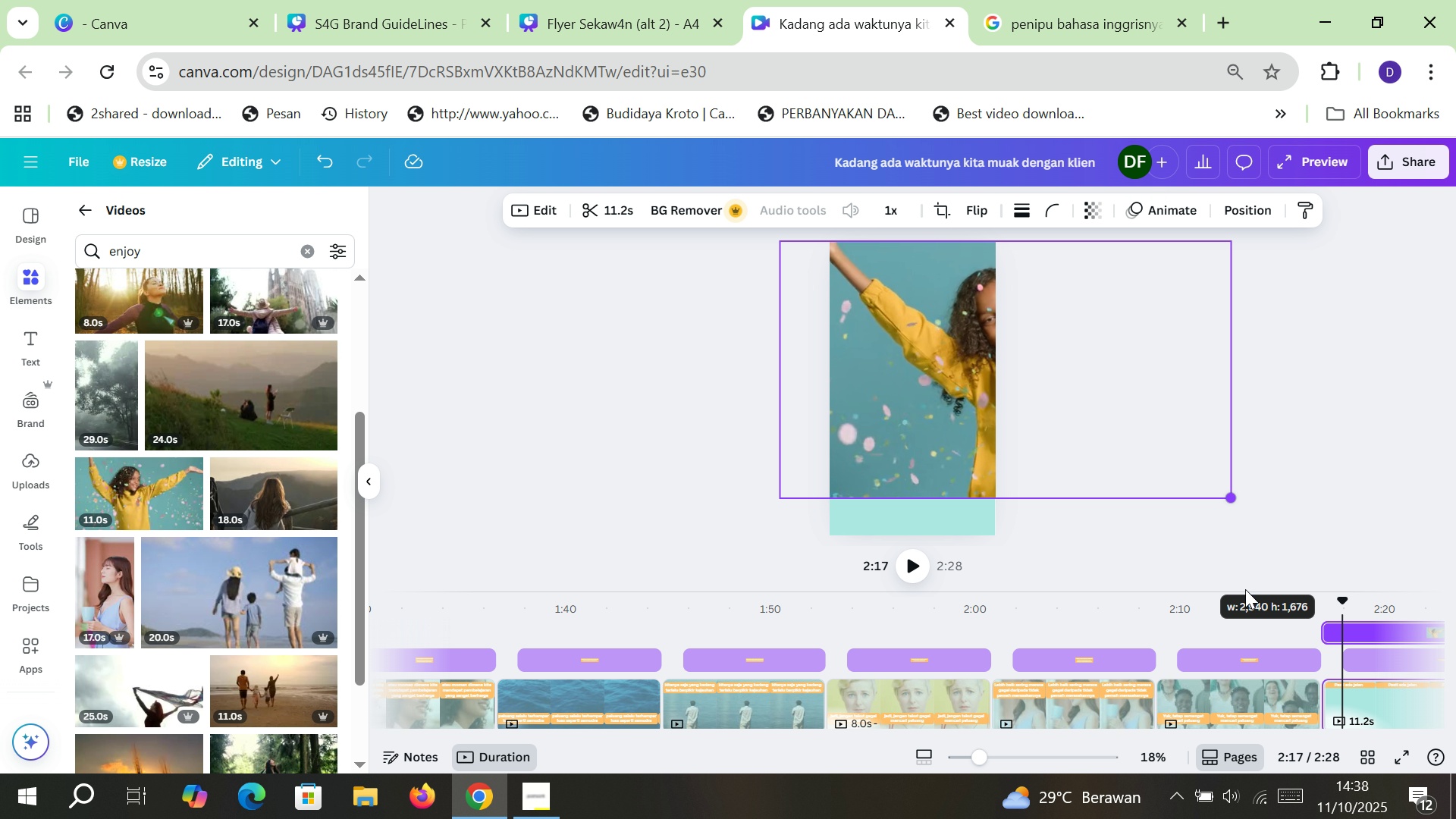 
wait(11.47)
 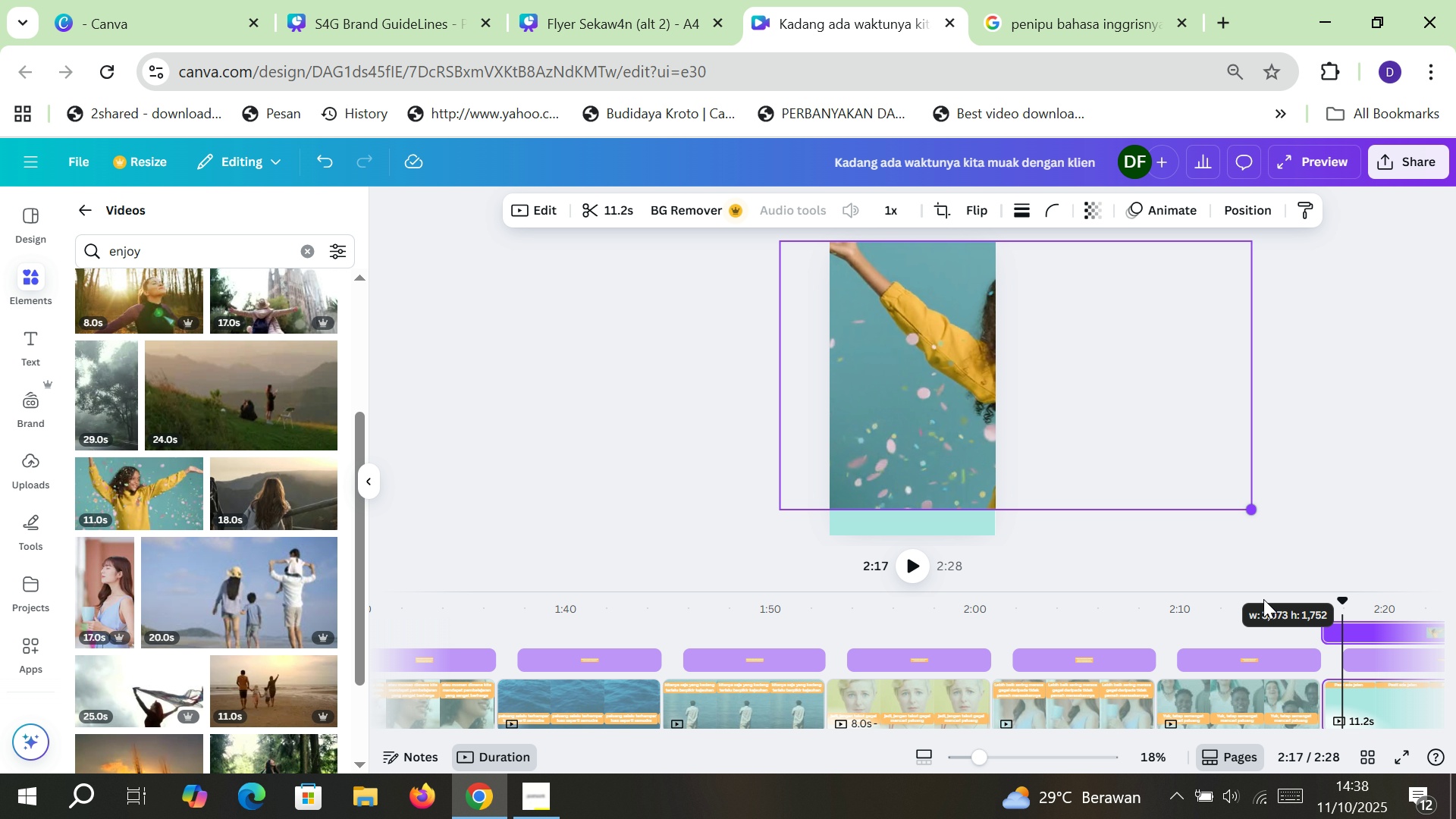 
key(Control+BracketLeft)
 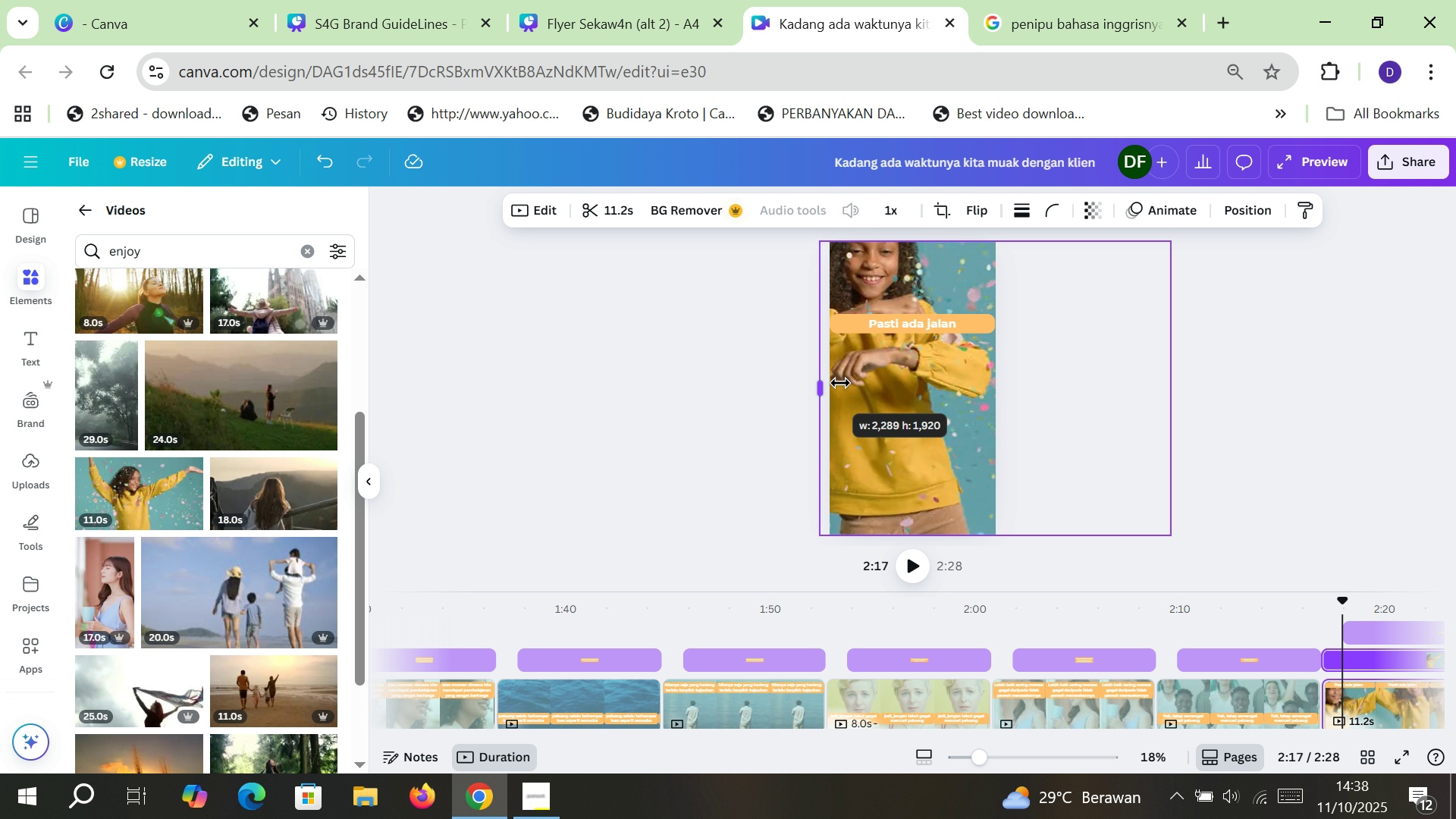 
wait(8.24)
 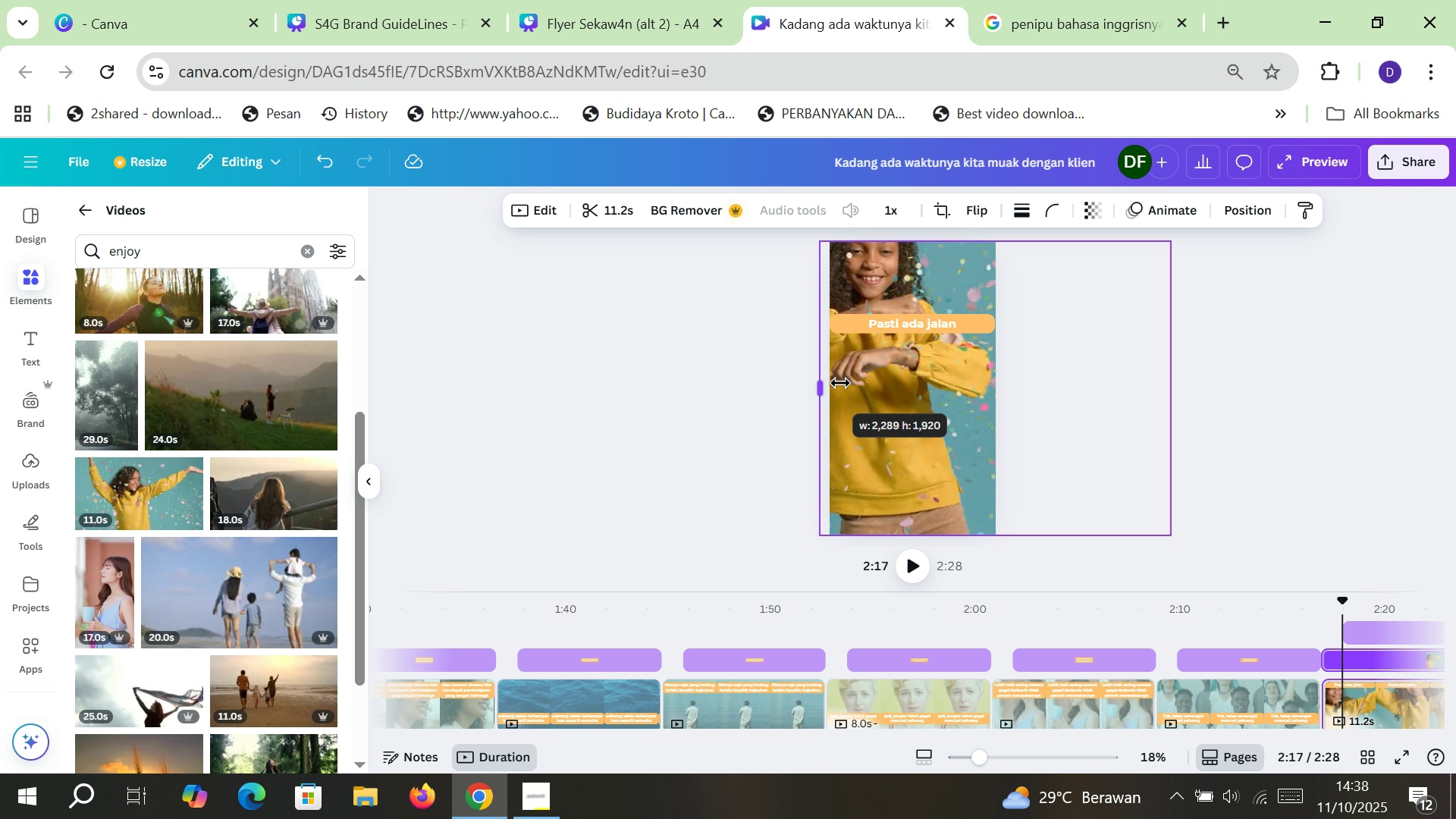 
double_click([935, 324])
 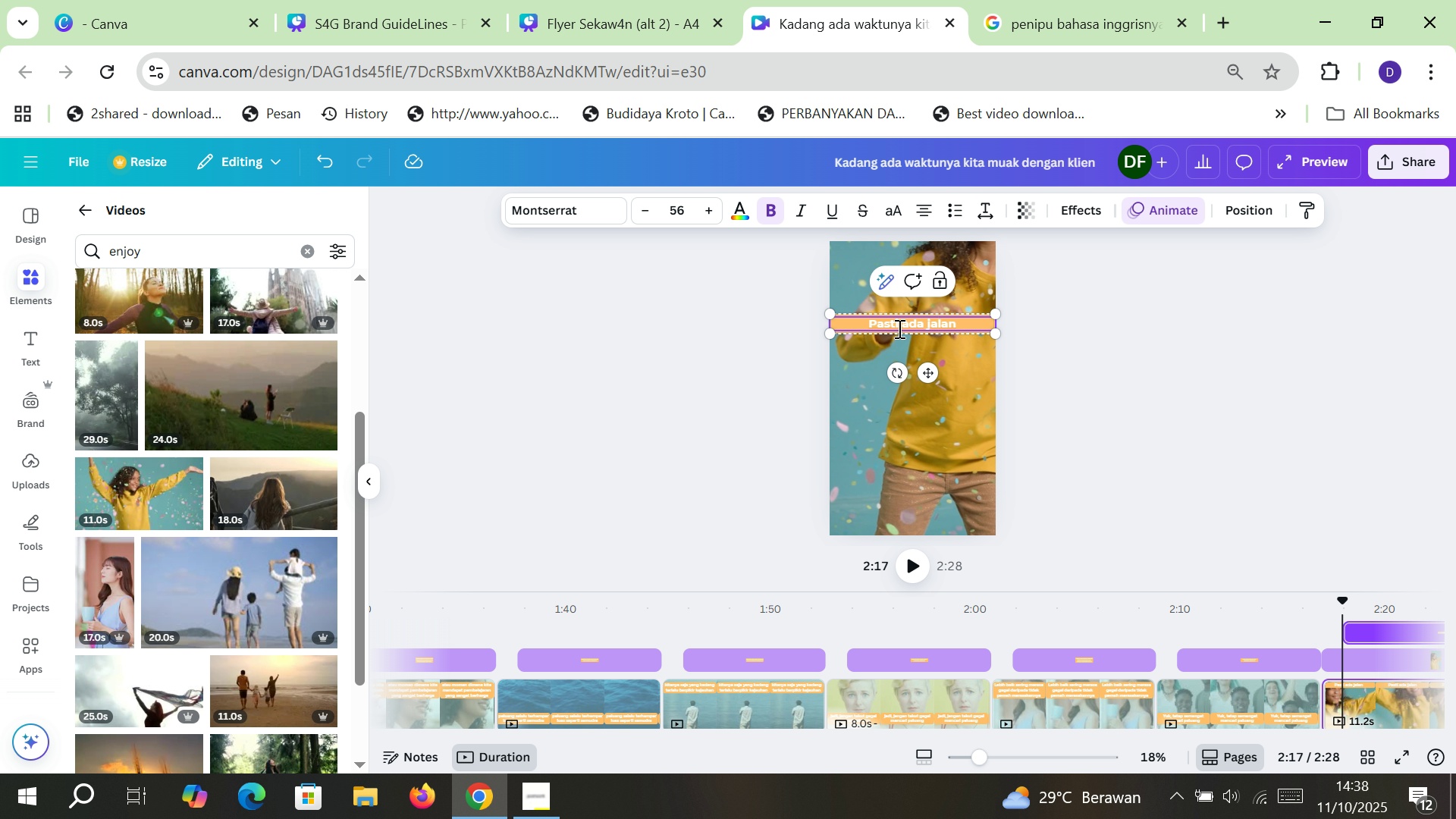 
left_click([905, 328])
 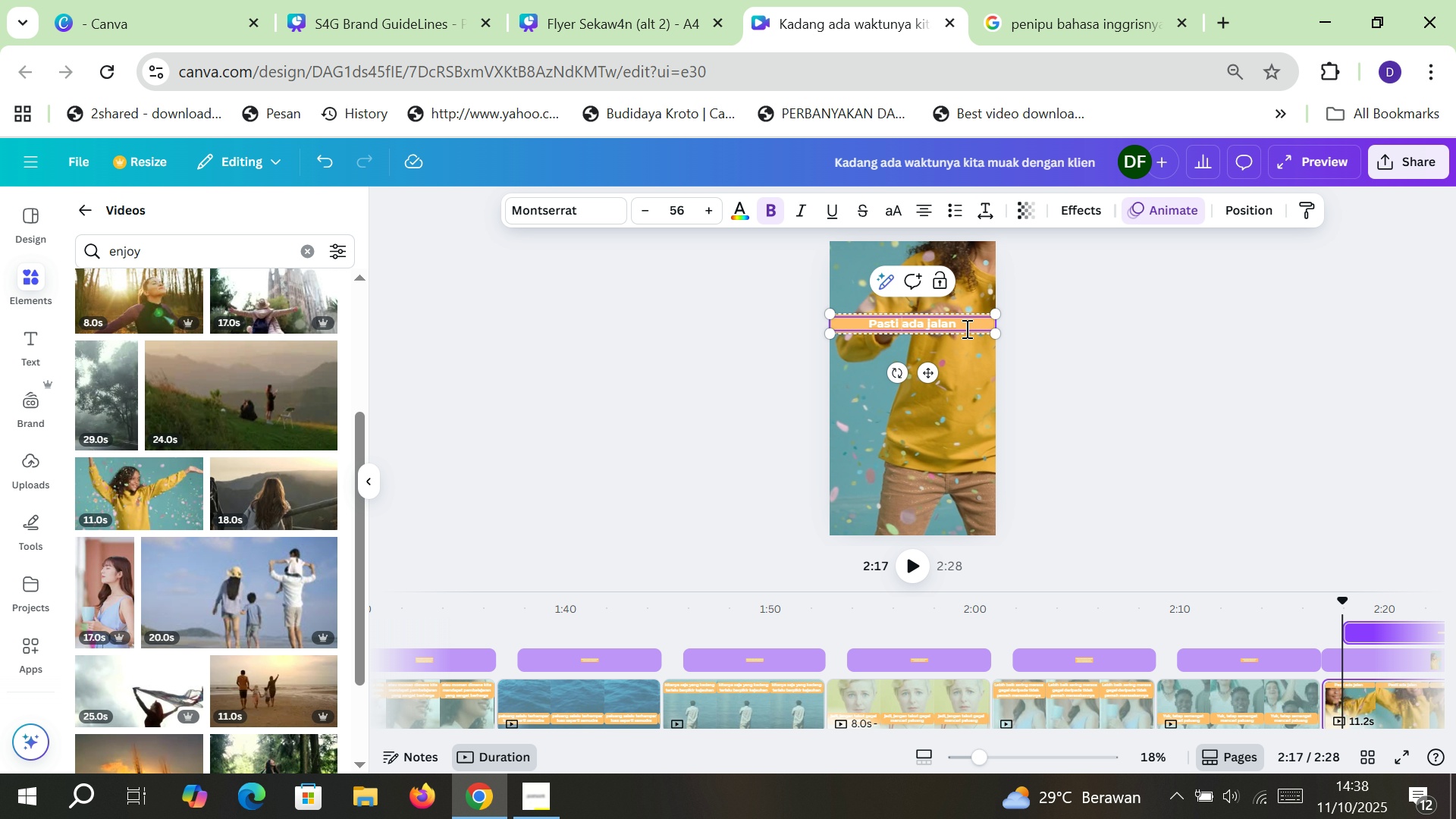 
left_click([965, 325])
 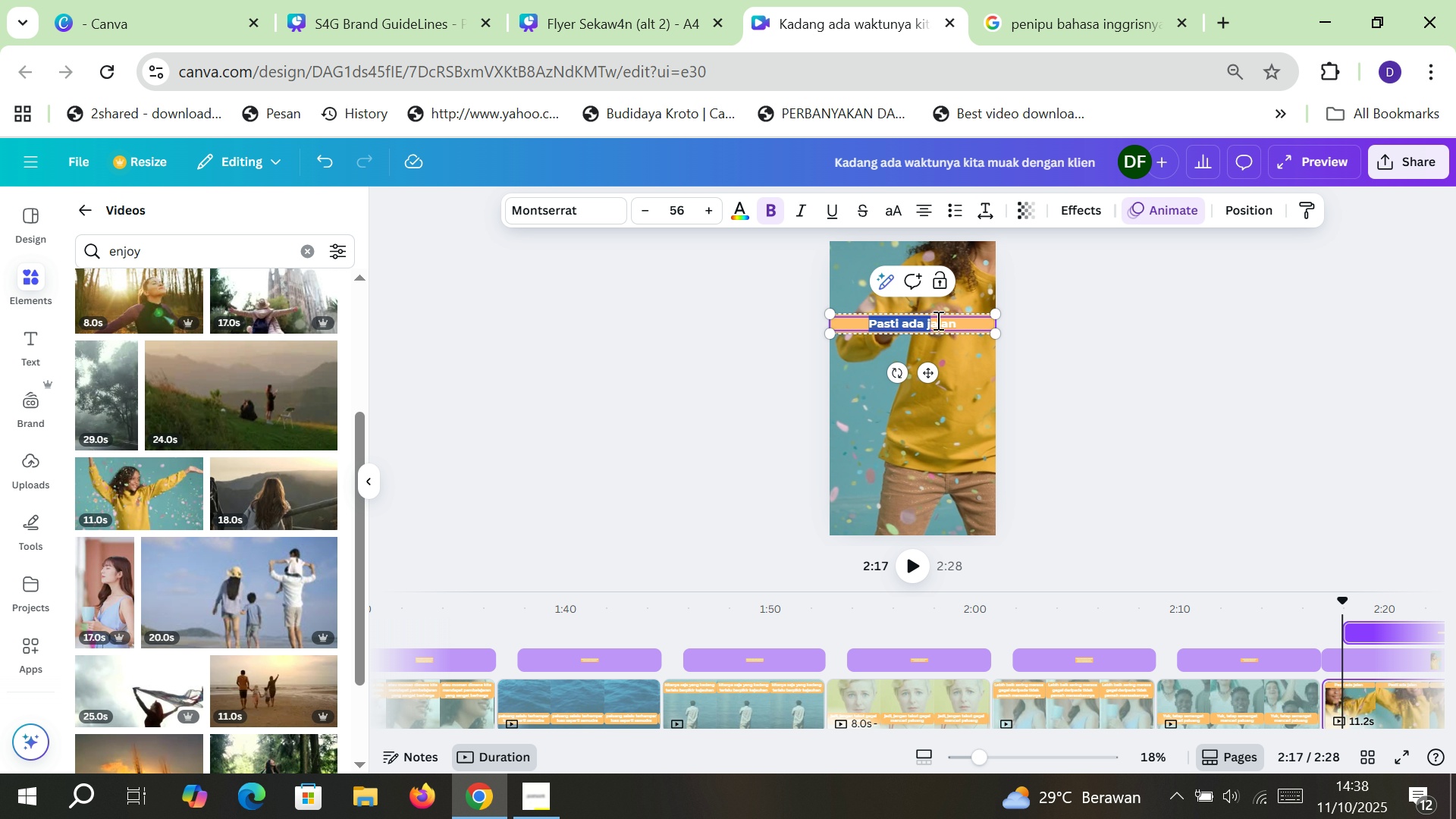 
type(Enjoy aja)
 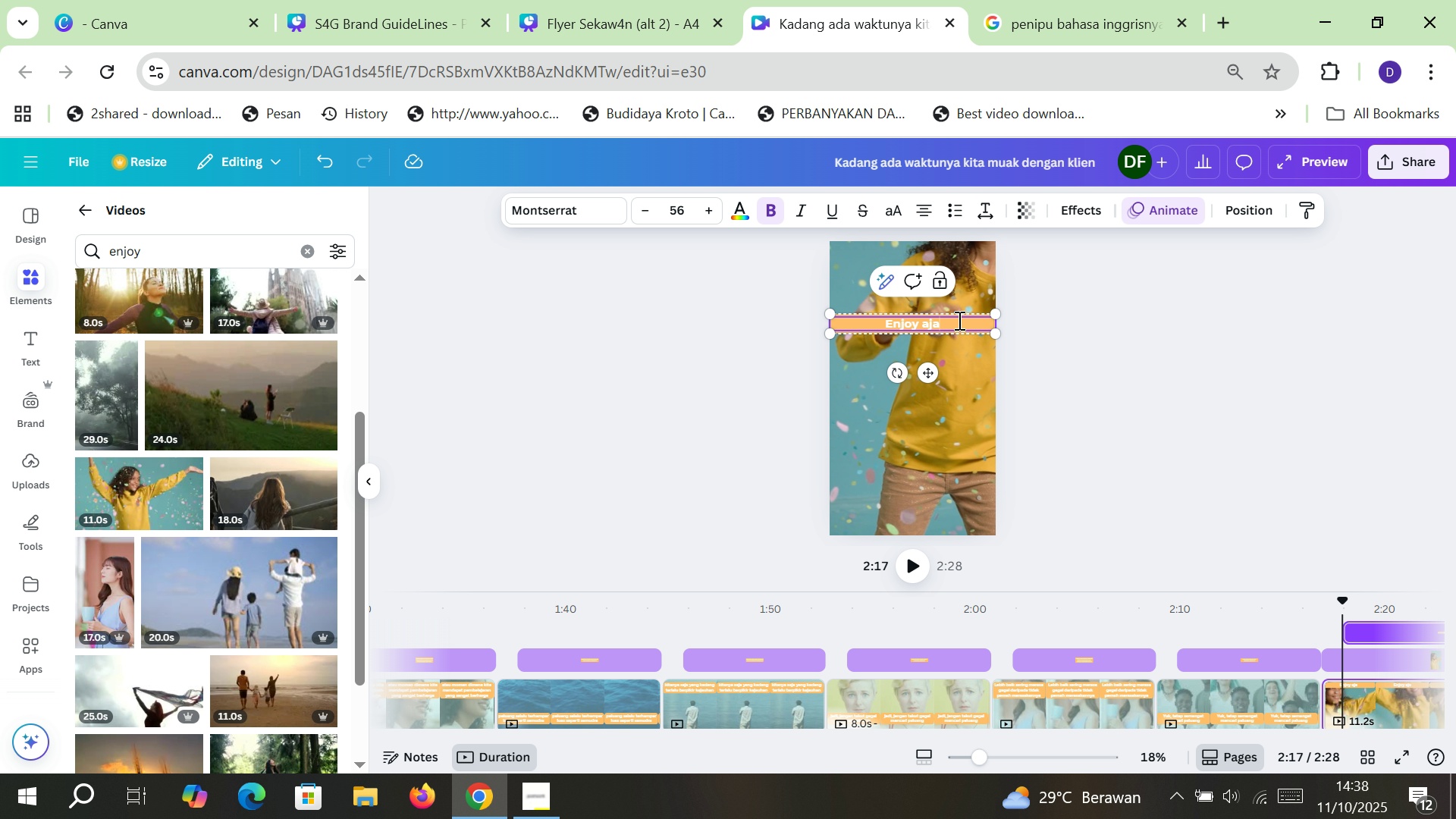 
key(Enter)
 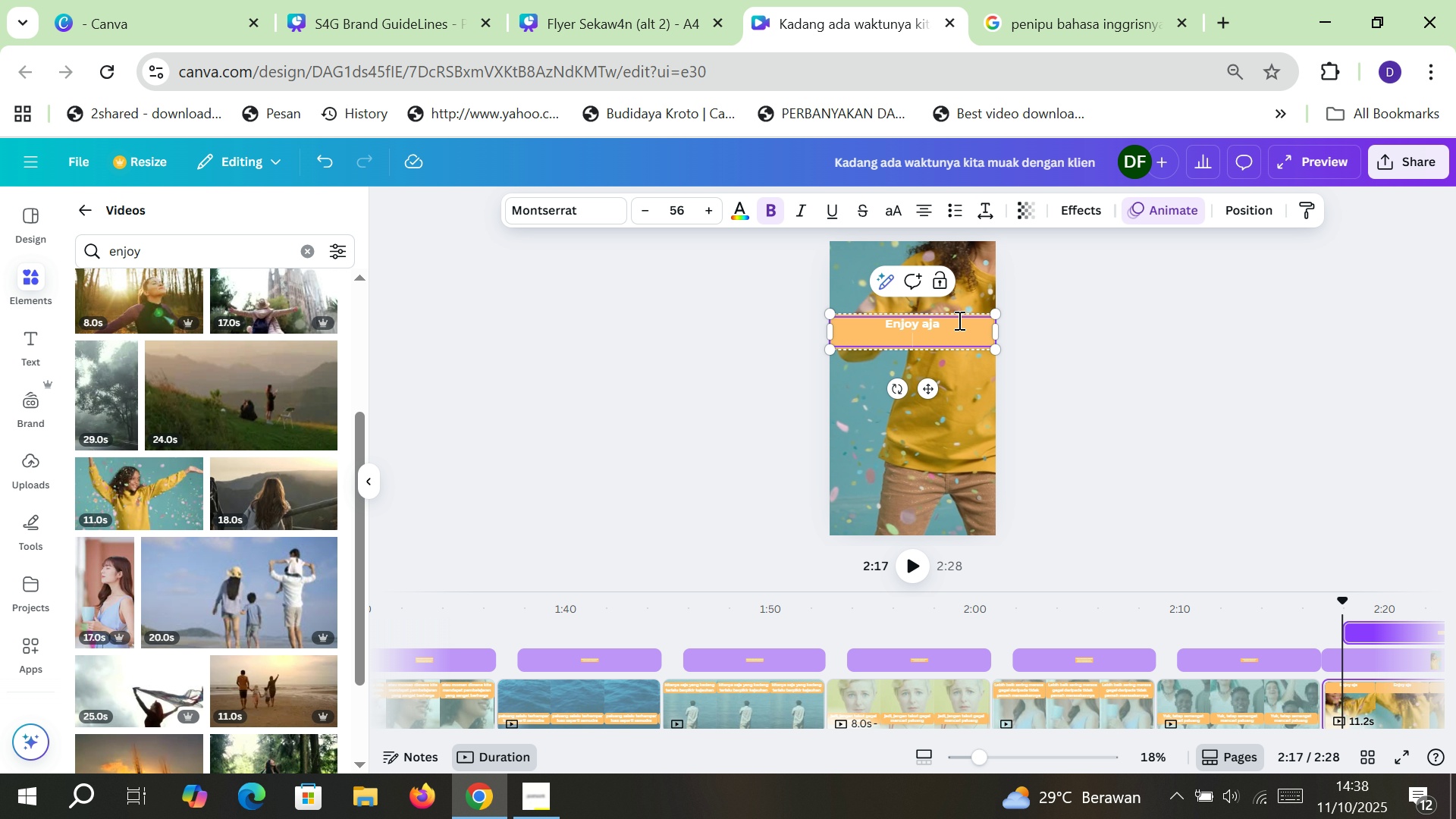 
type(pasti ada jalan)
 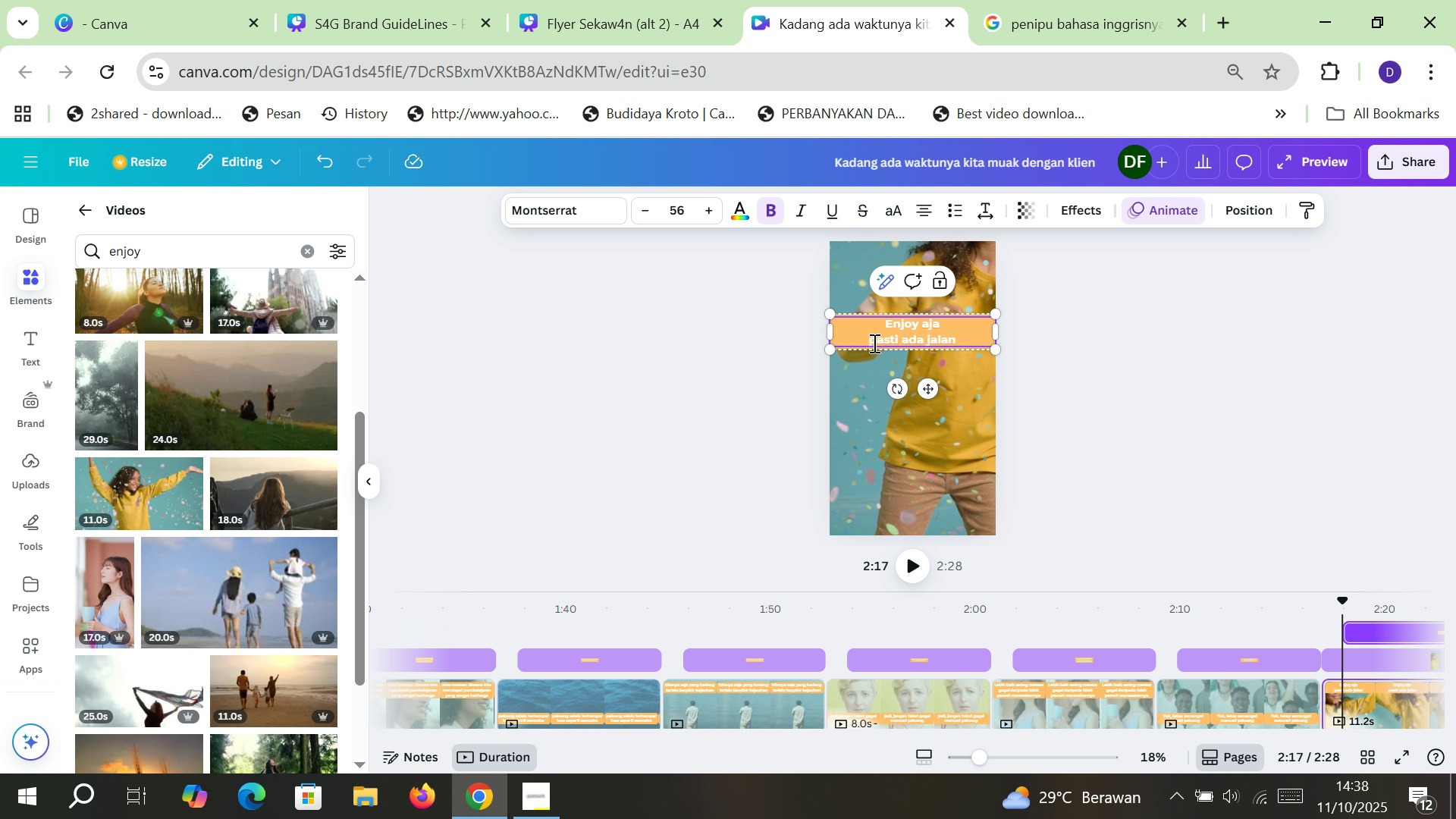 
key(CapsLock)
 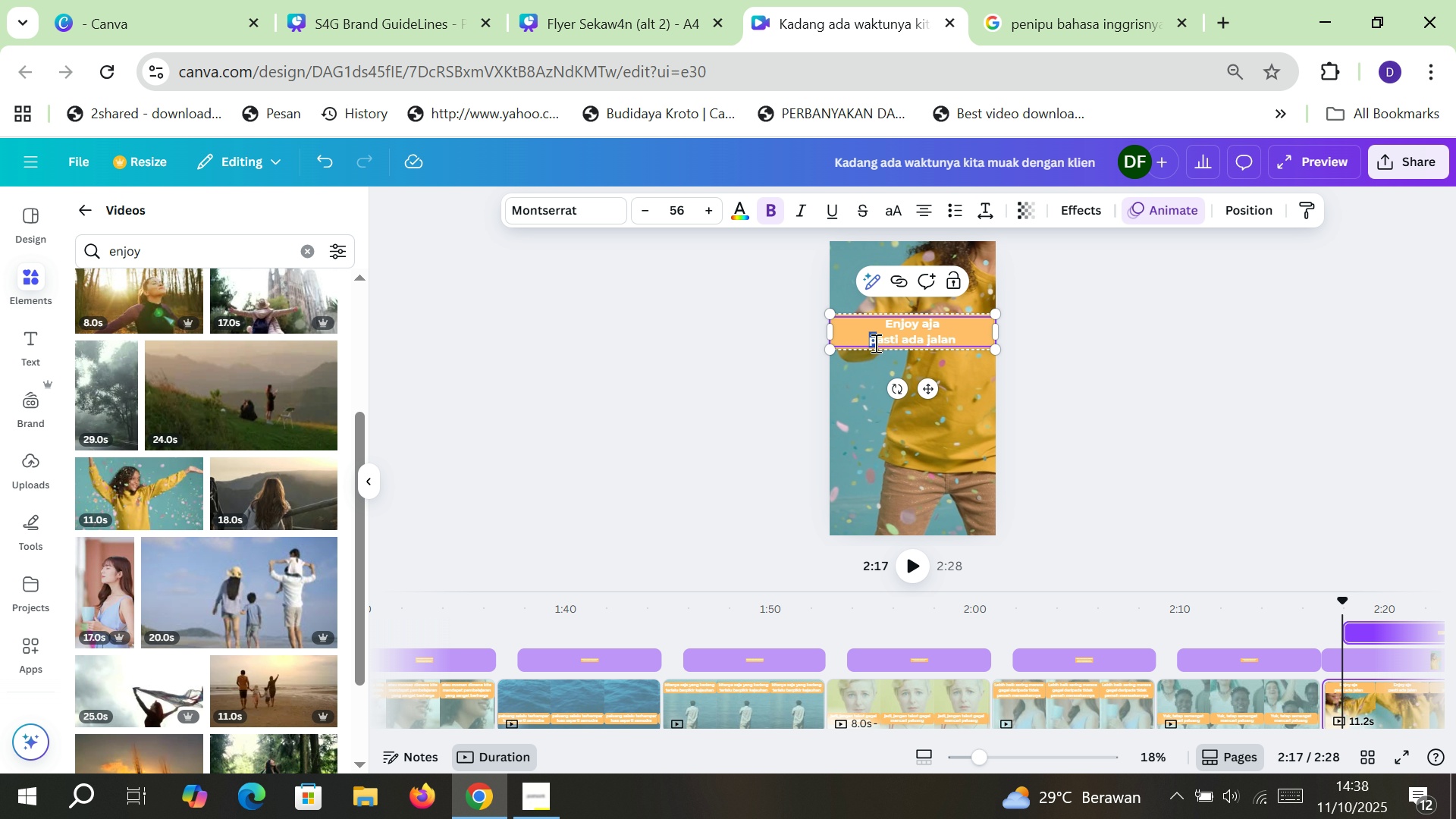 
key(P)
 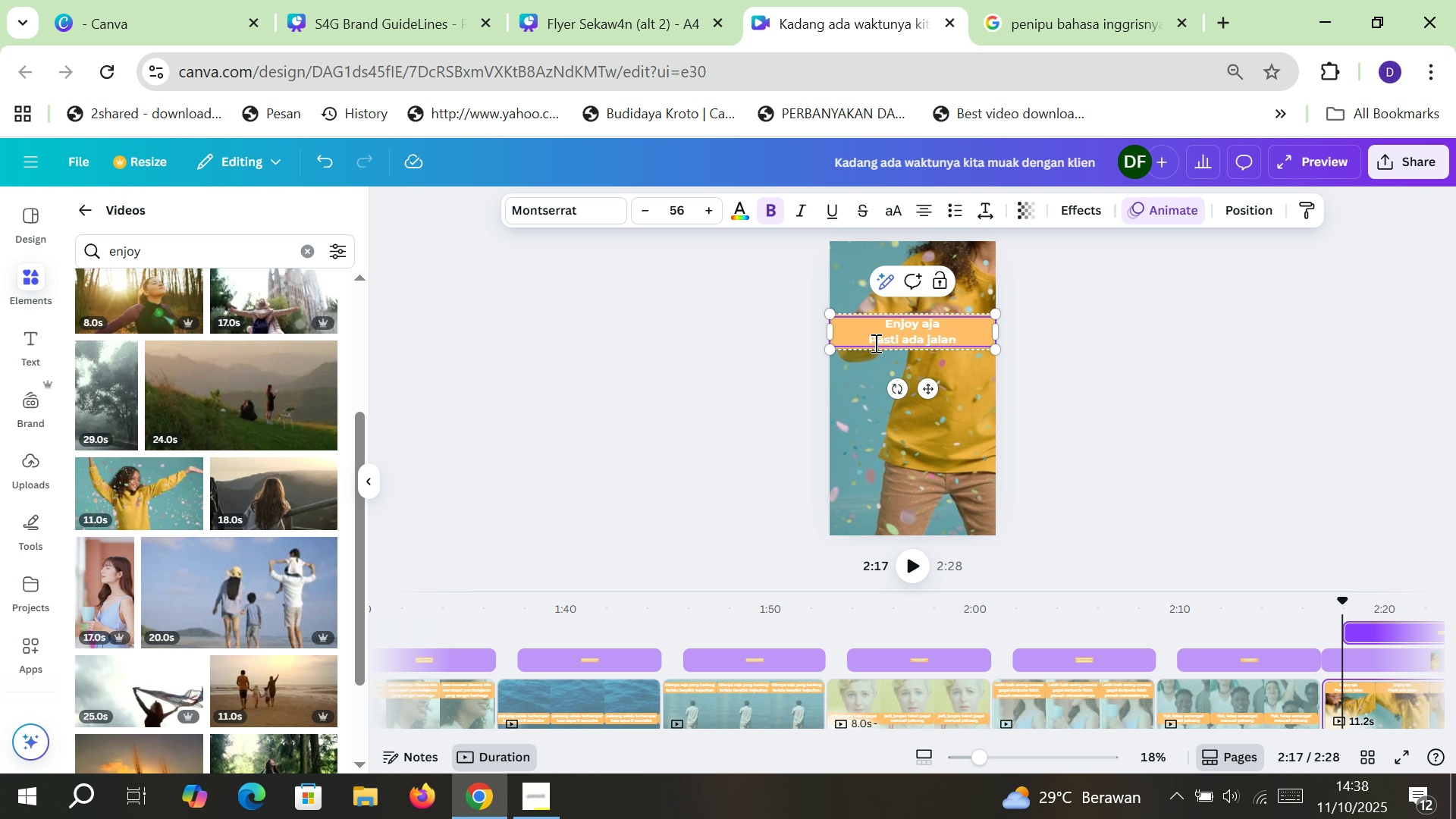 
key(CapsLock)
 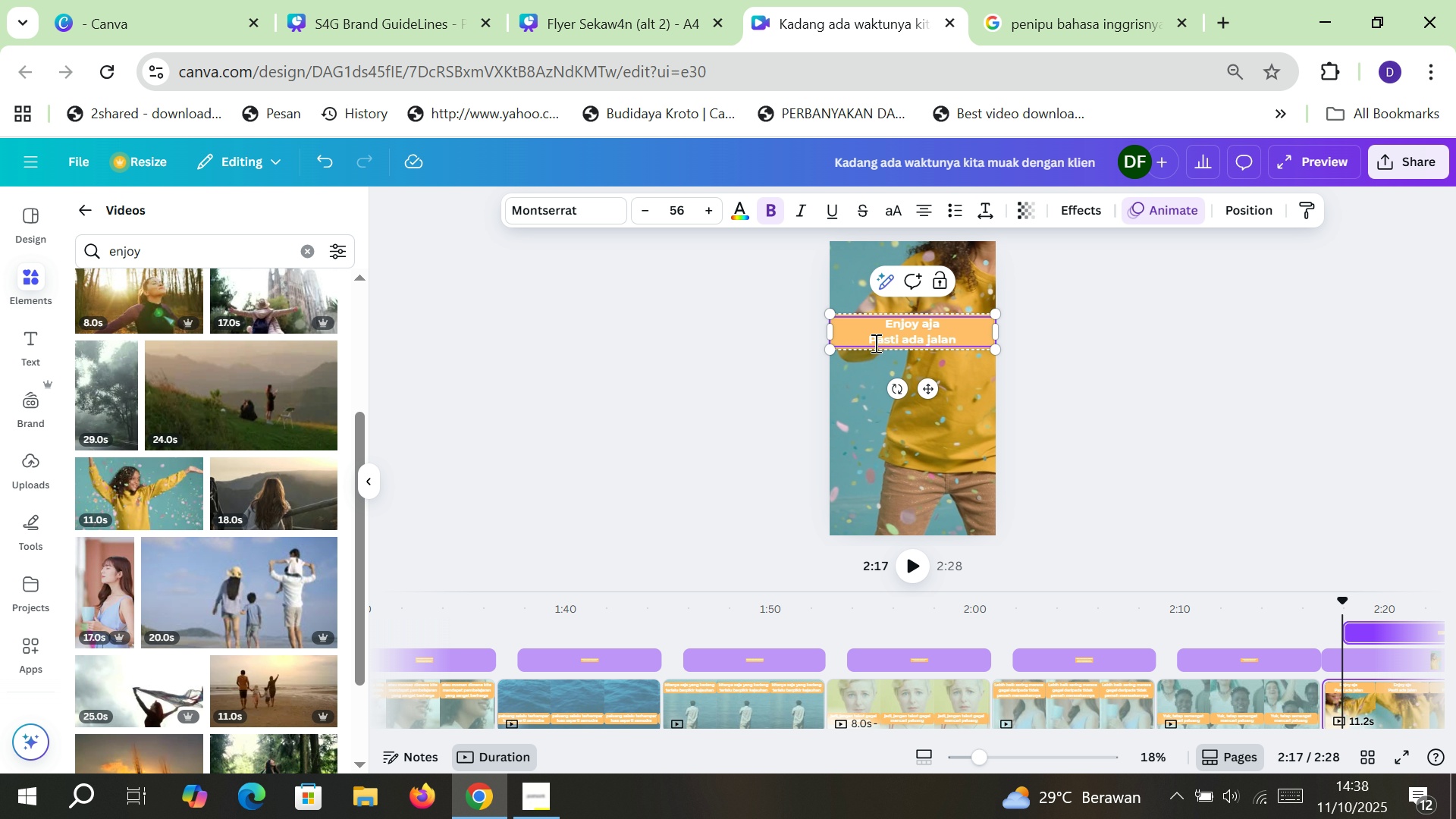 
key(Backspace)
 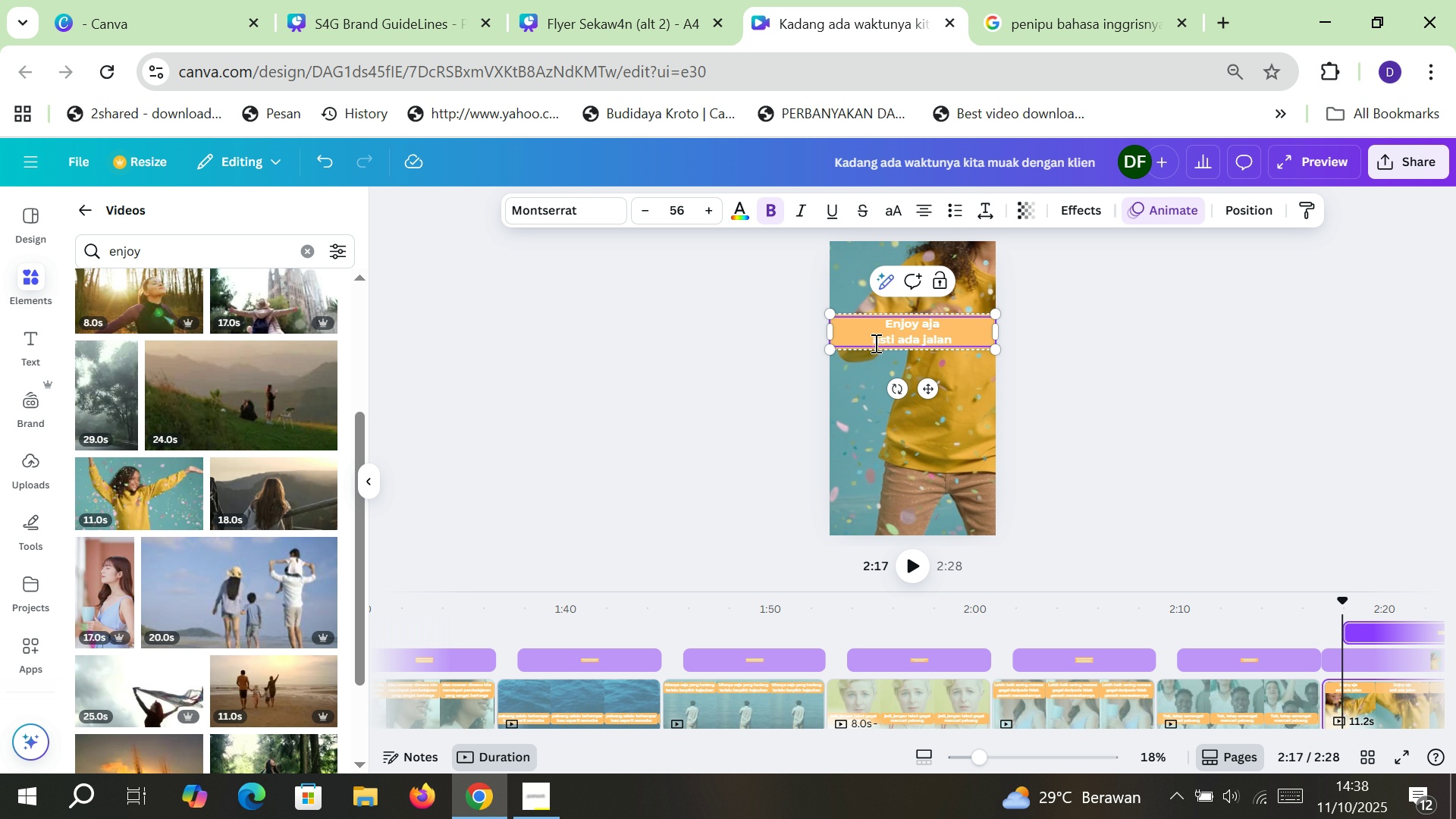 
key(P)
 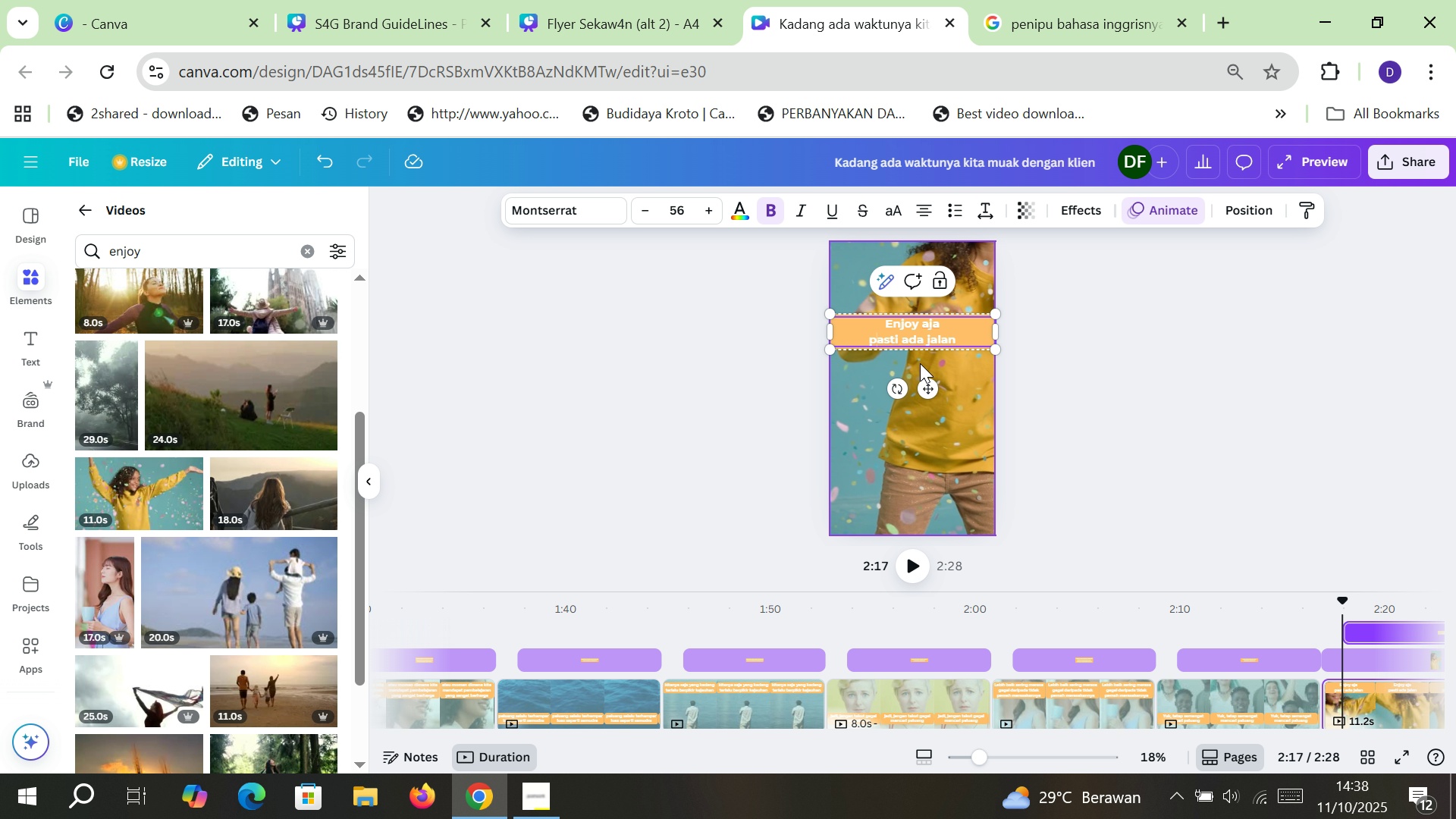 
key(Backspace)
 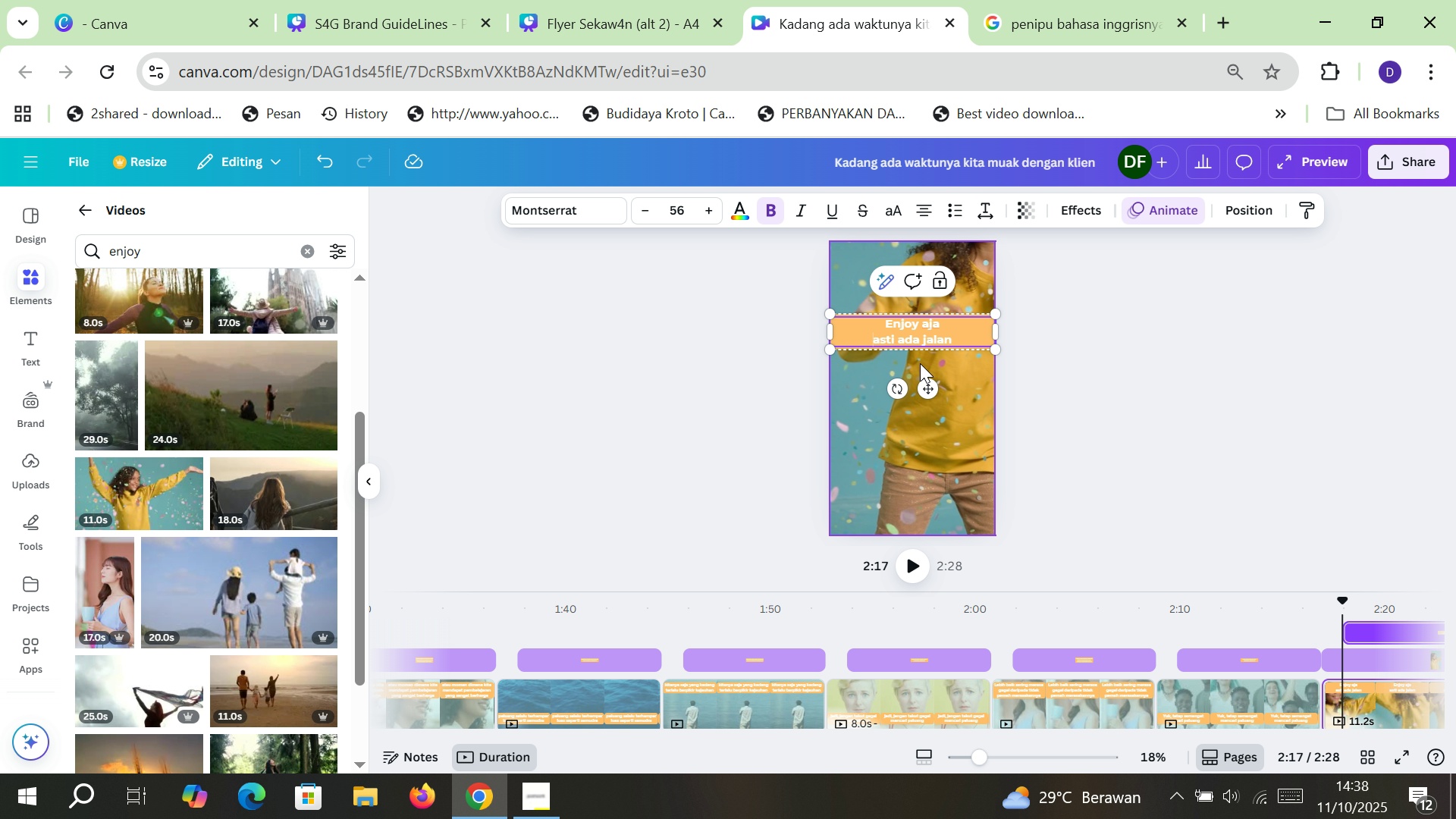 
key(CapsLock)
 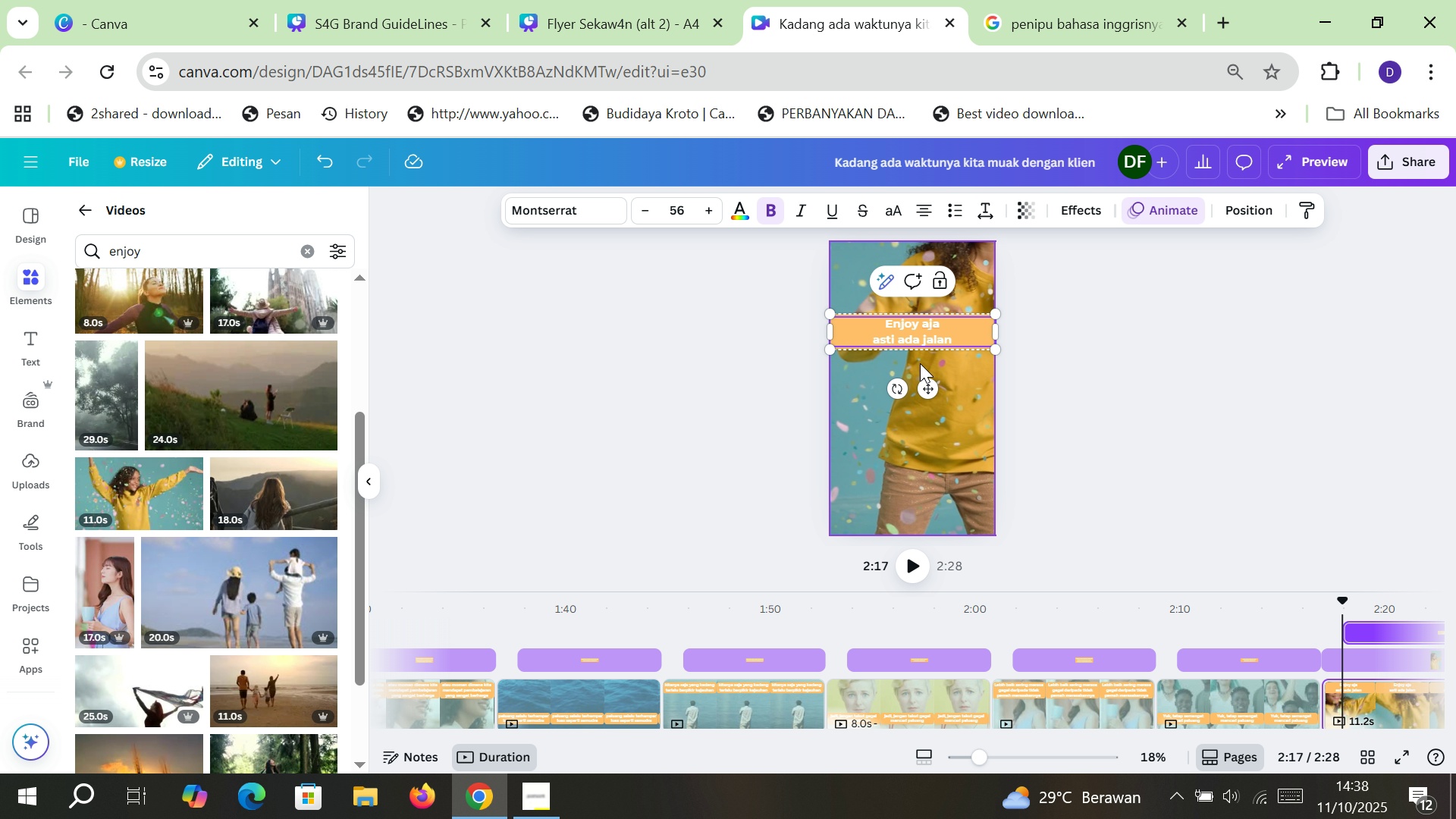 
key(P)
 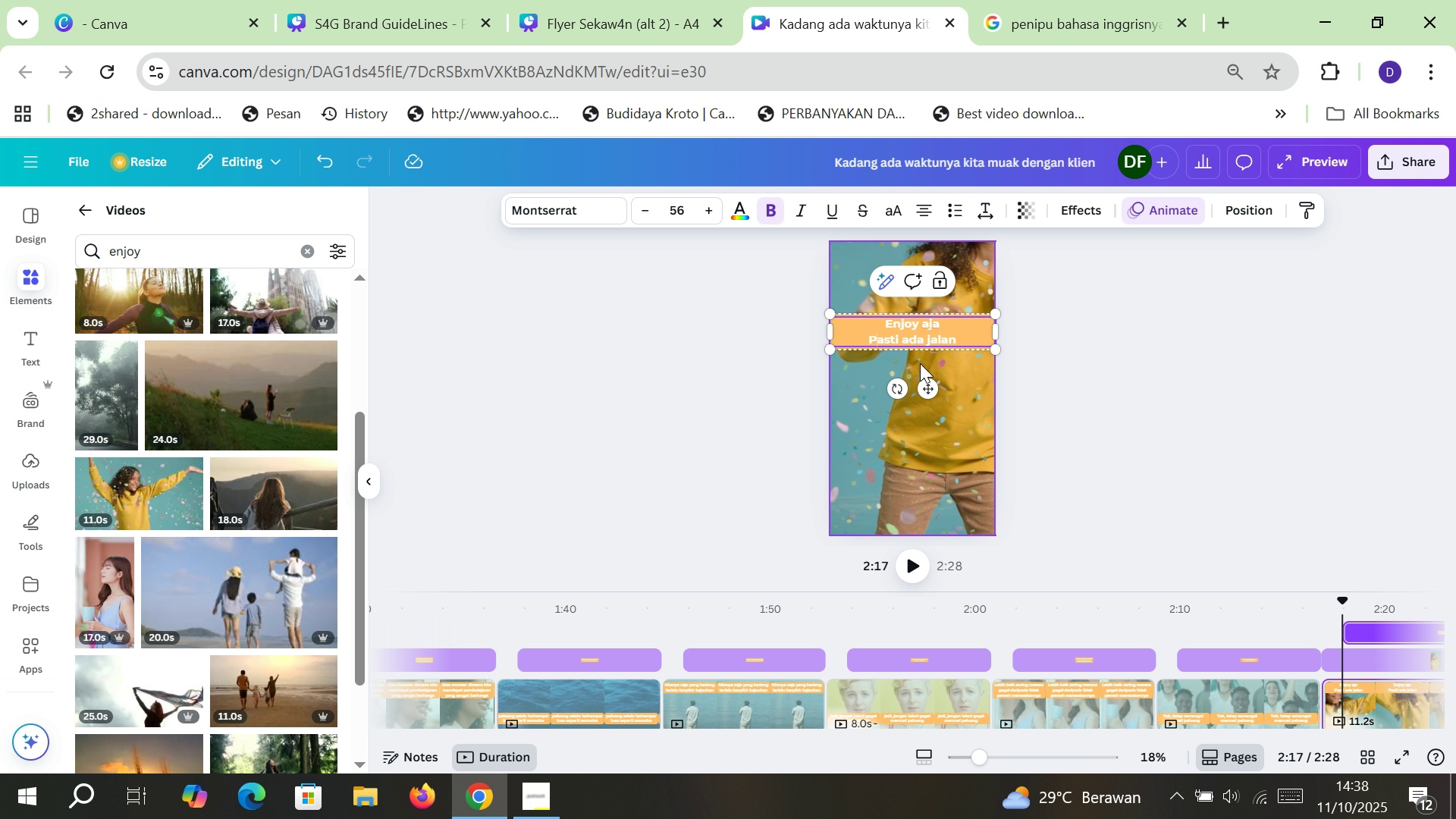 
key(CapsLock)
 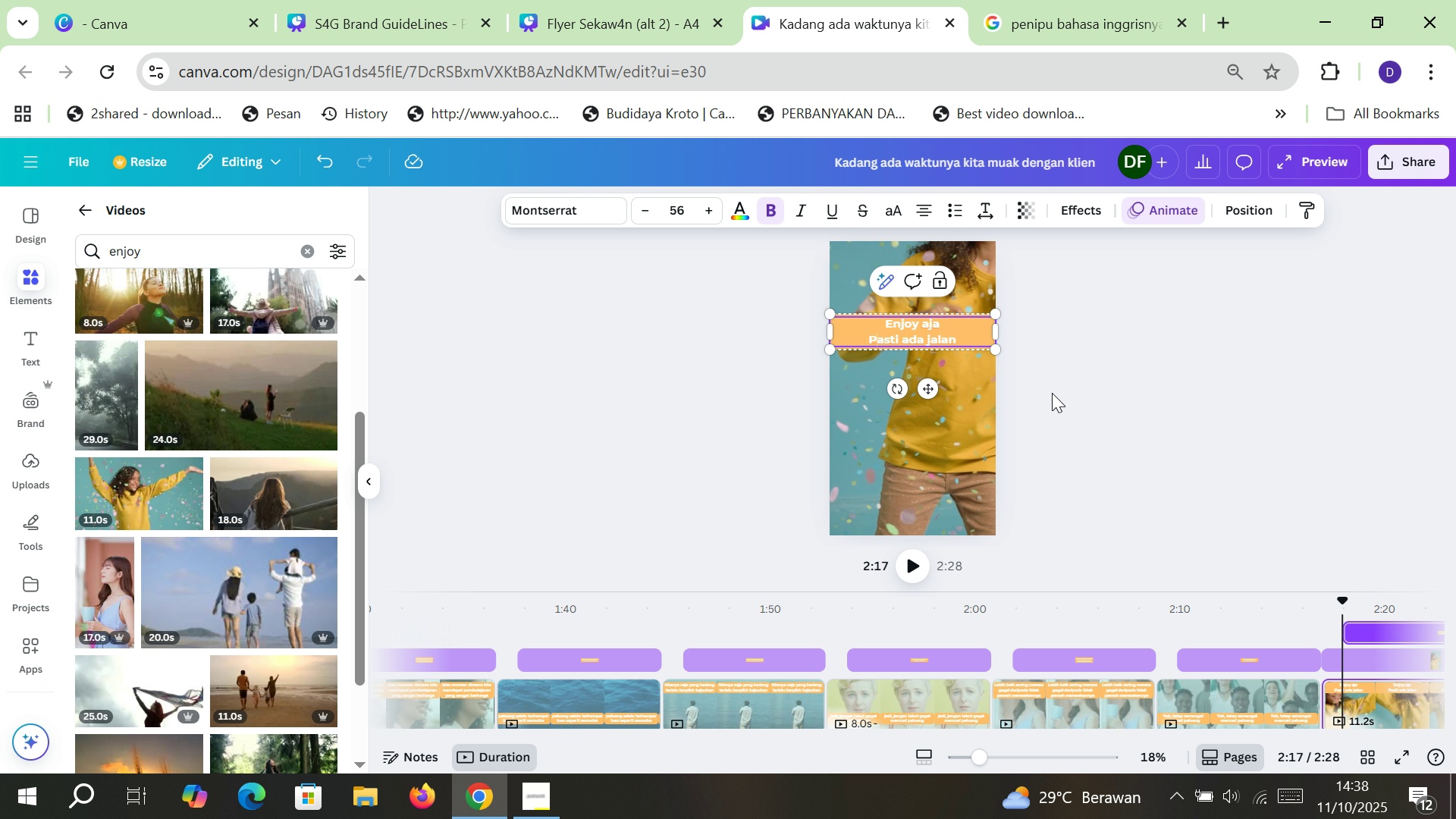 
left_click([1053, 393])
 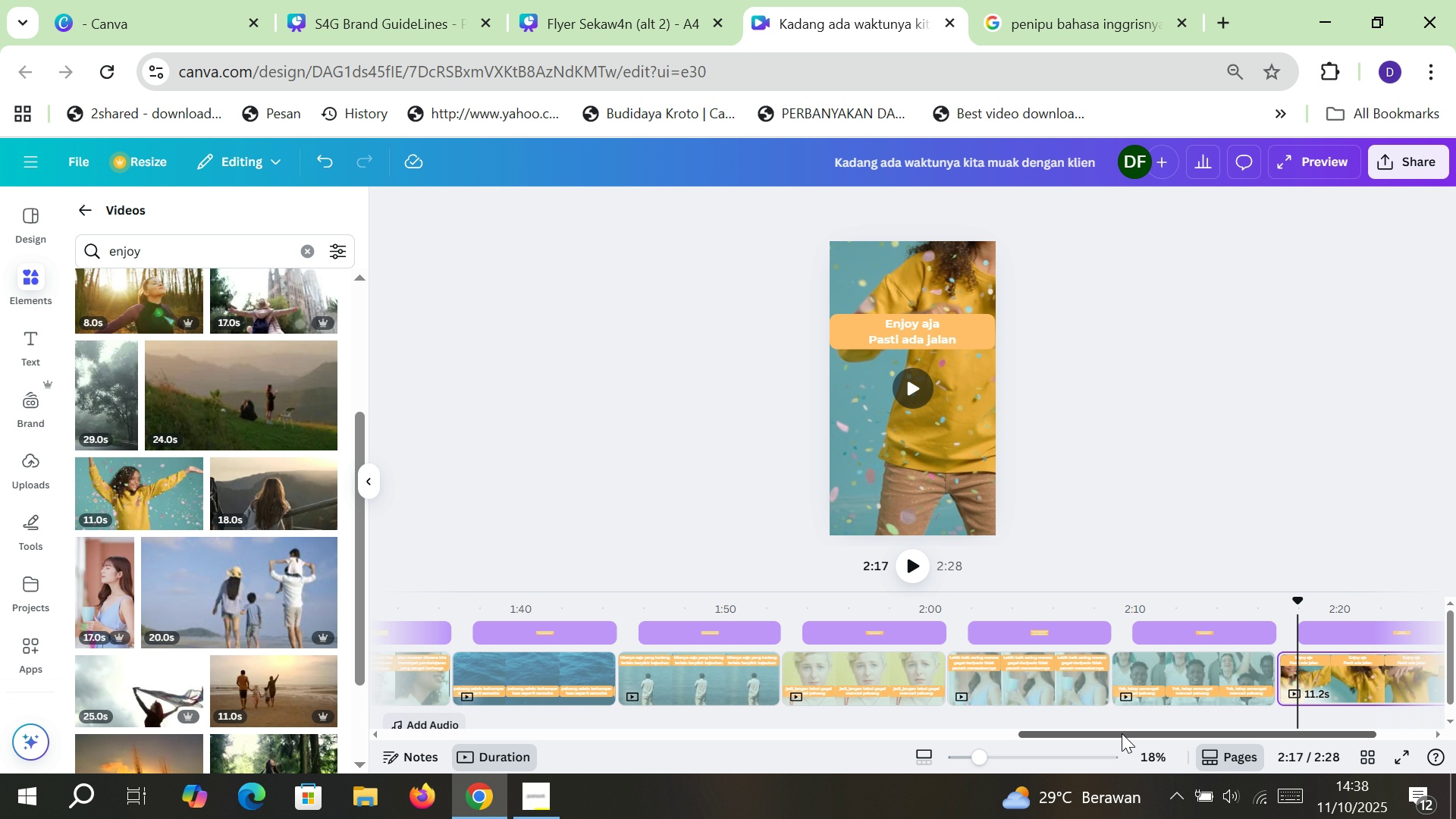 
mouse_move([1310, 687])
 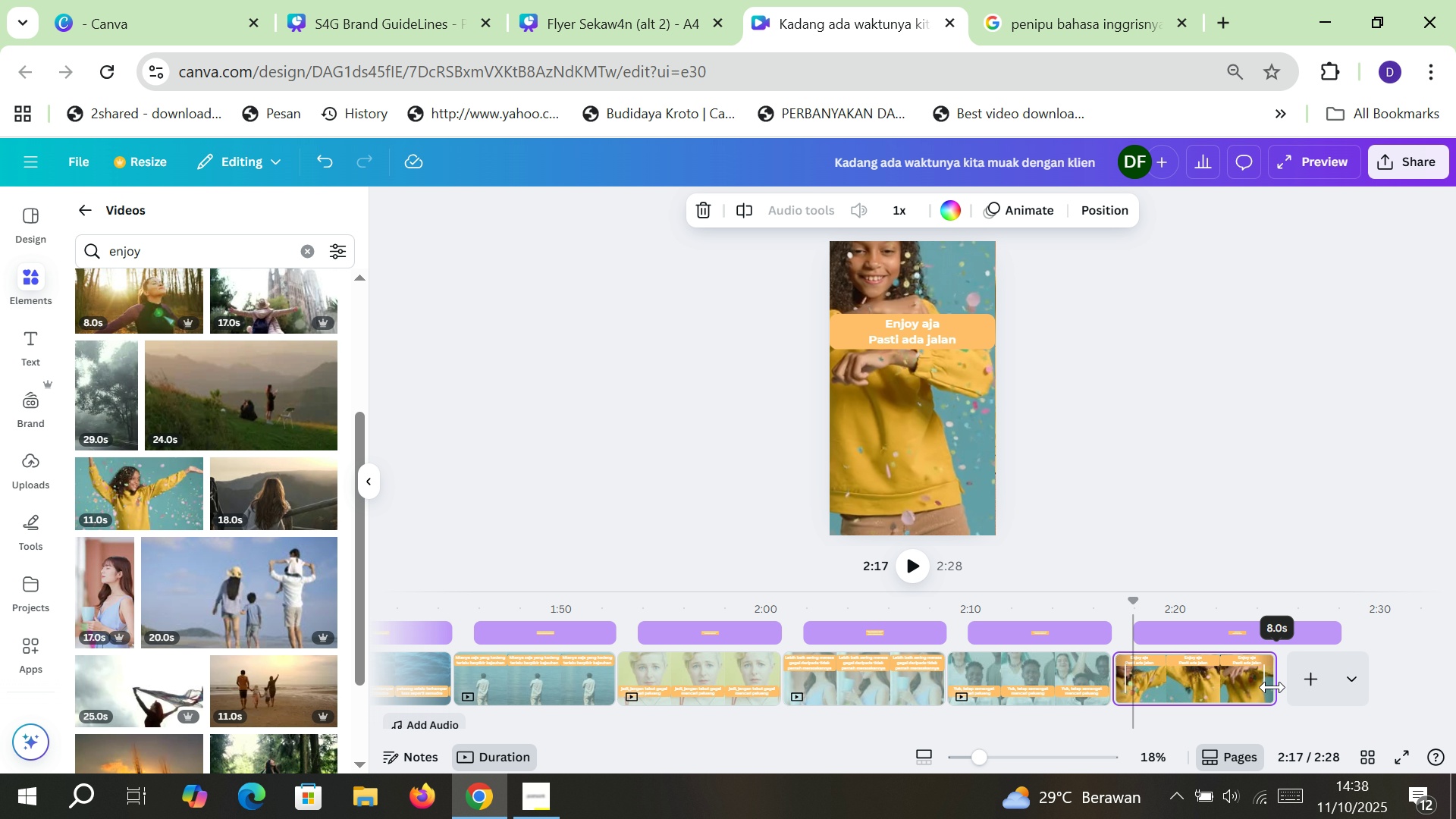 
wait(7.05)
 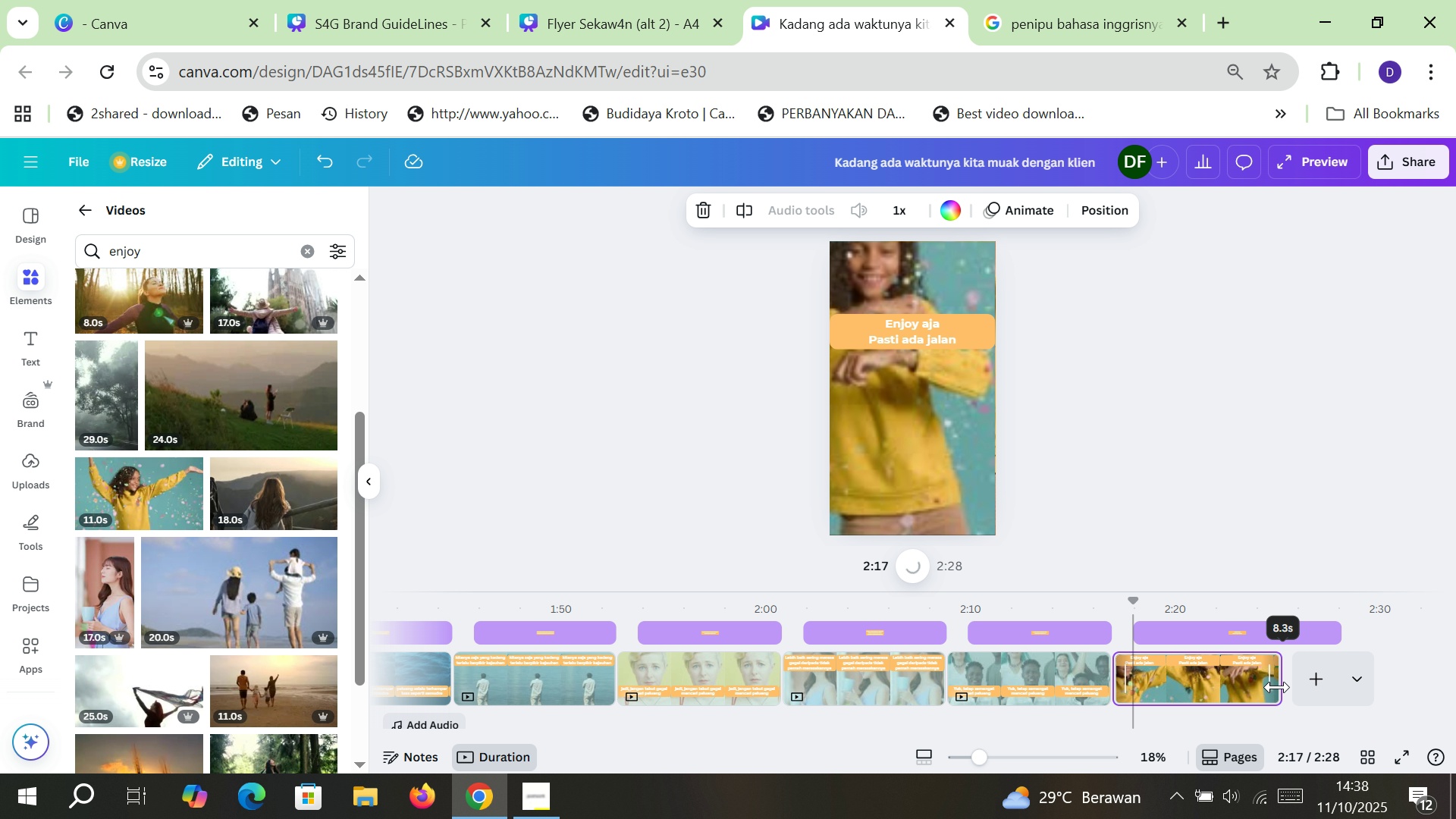 
left_click([1163, 498])
 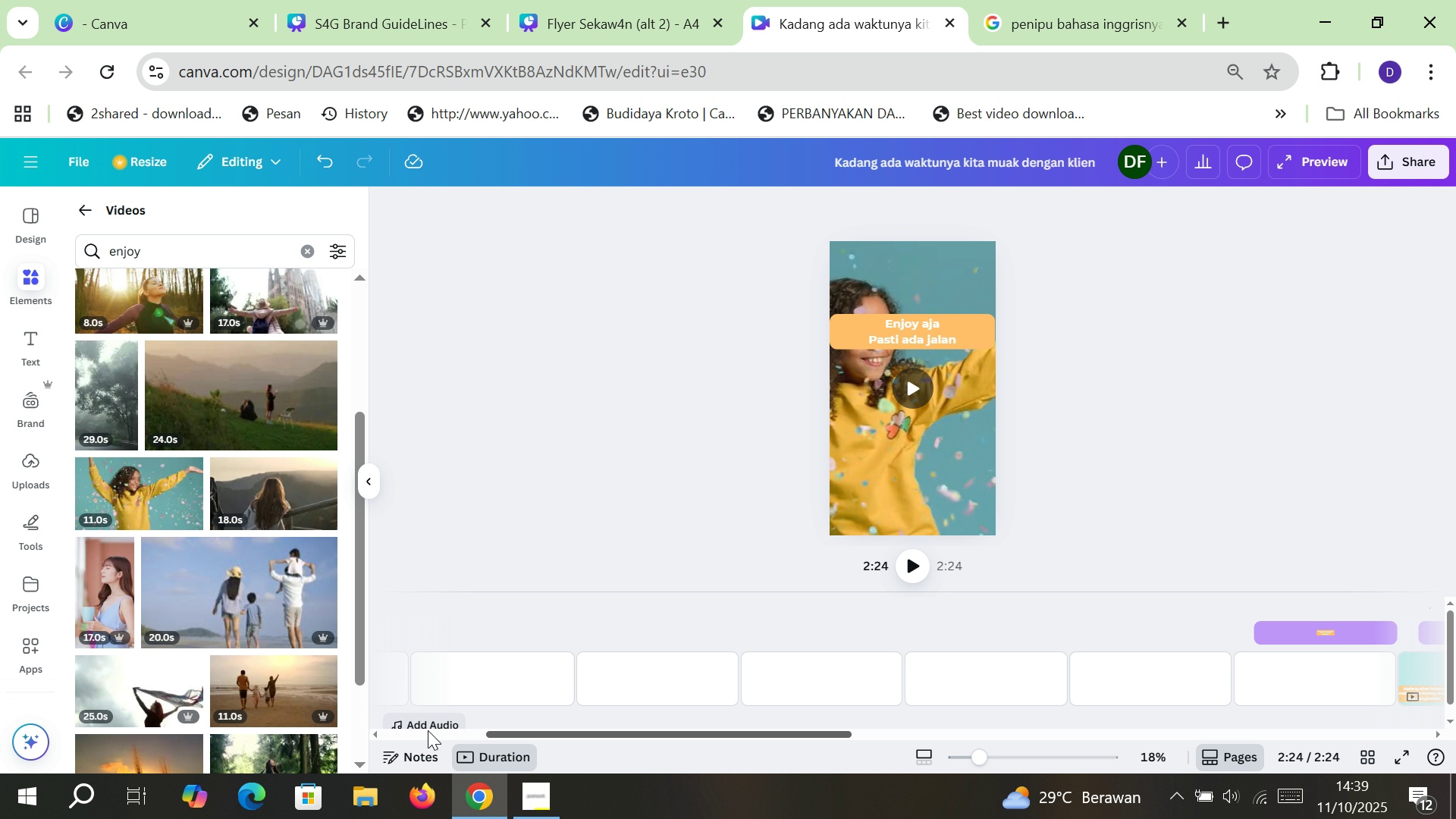 
wait(6.24)
 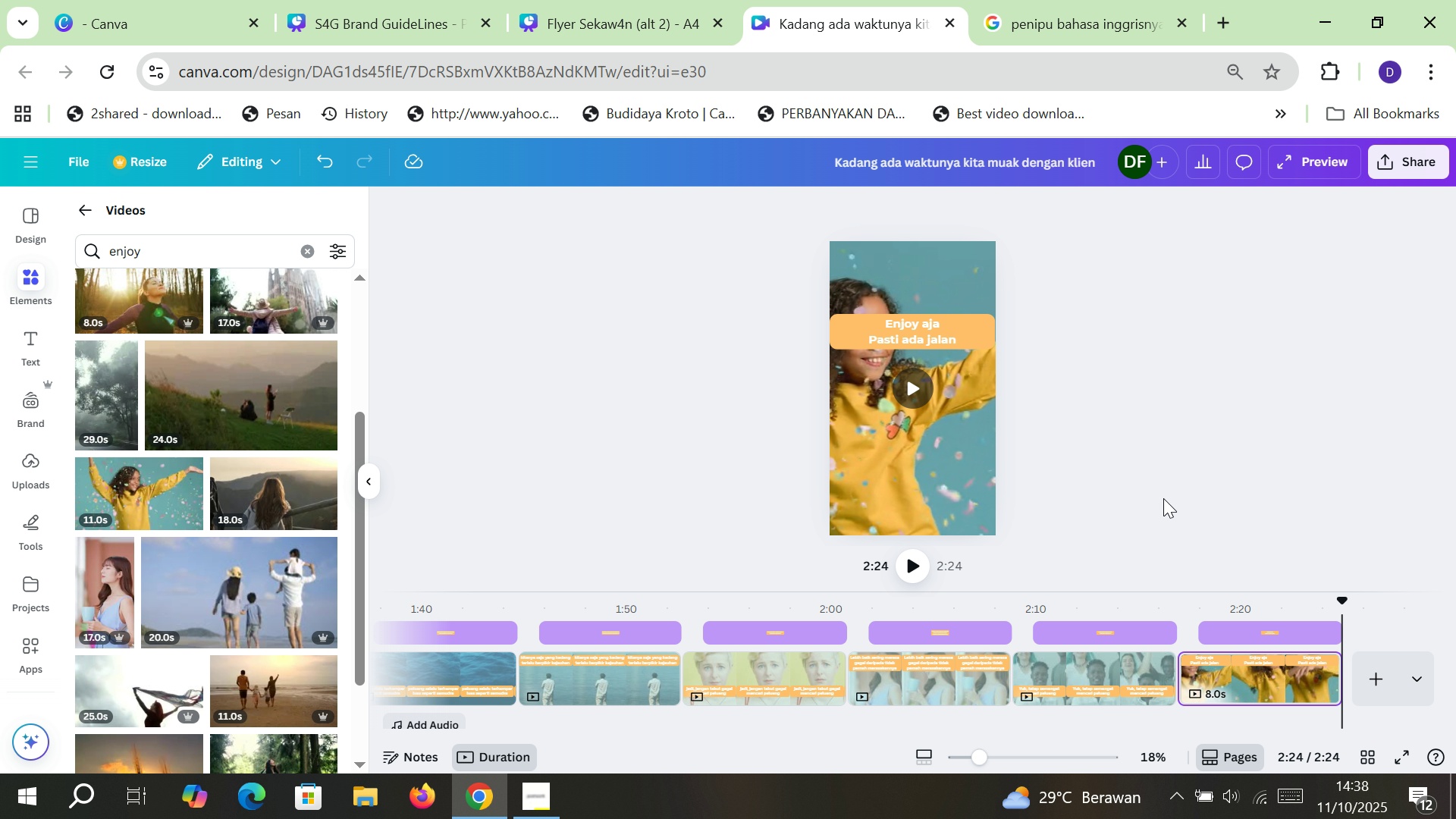 
mouse_move([537, 720])
 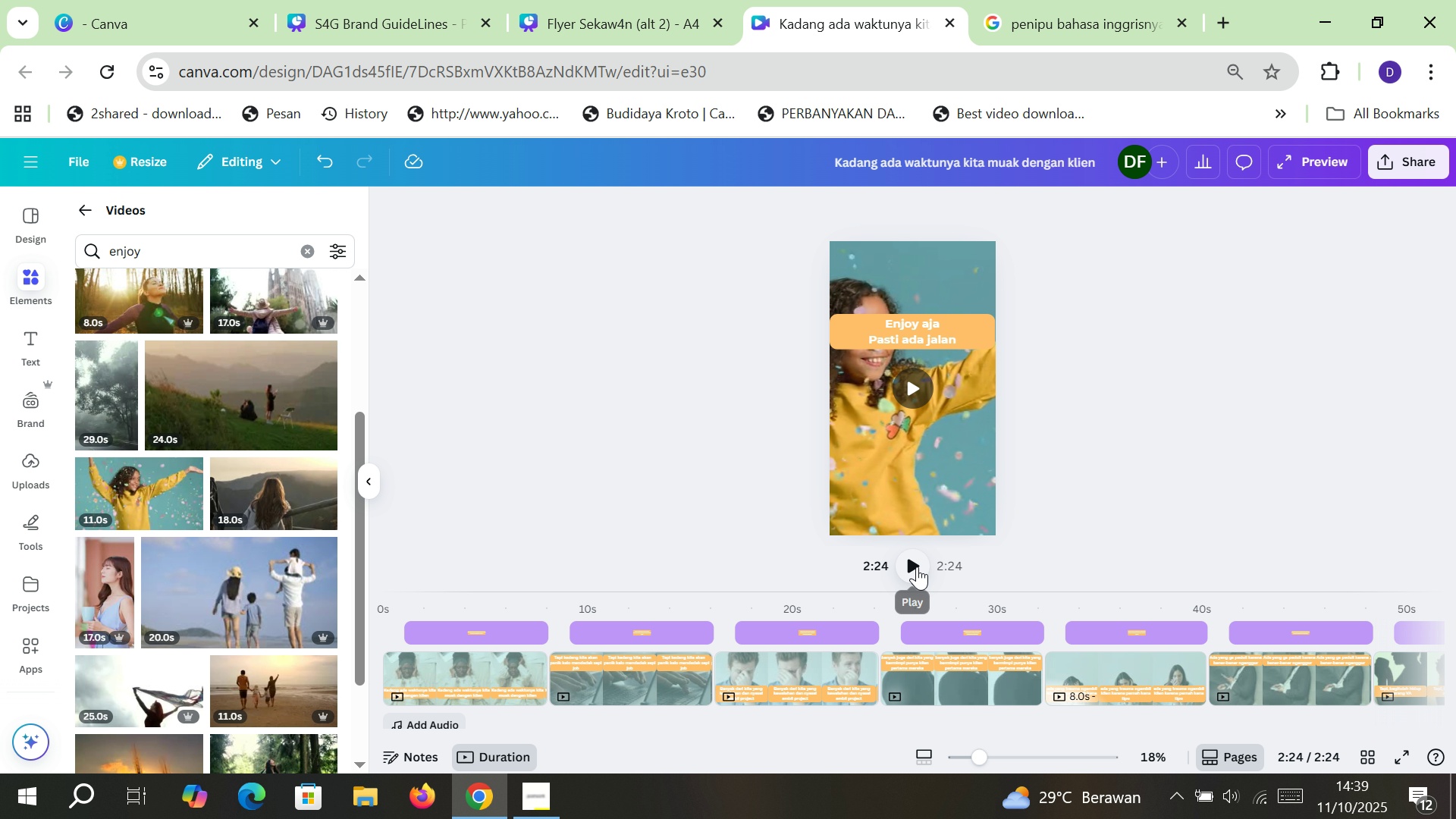 
left_click([917, 566])
 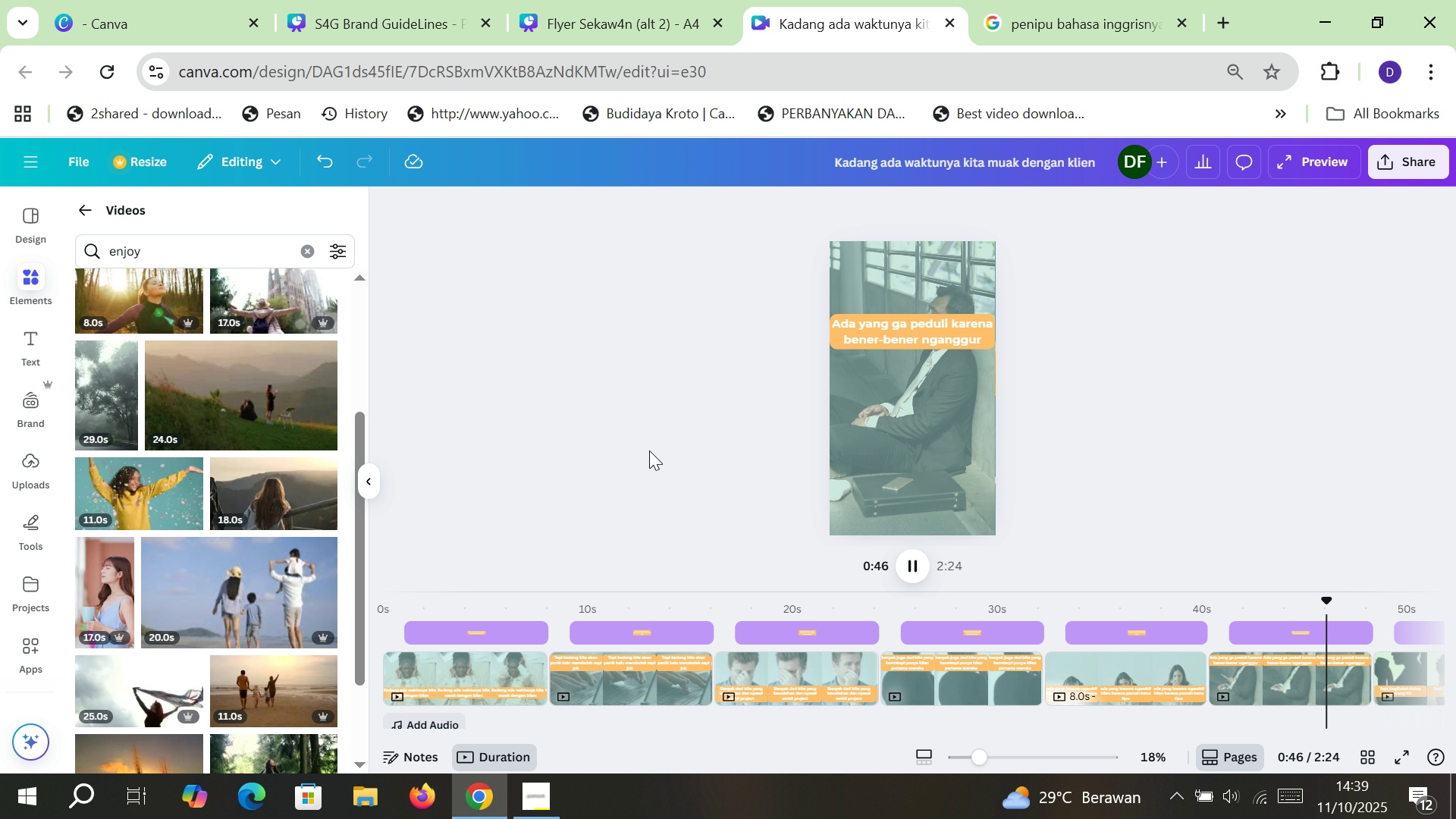 
wait(52.23)
 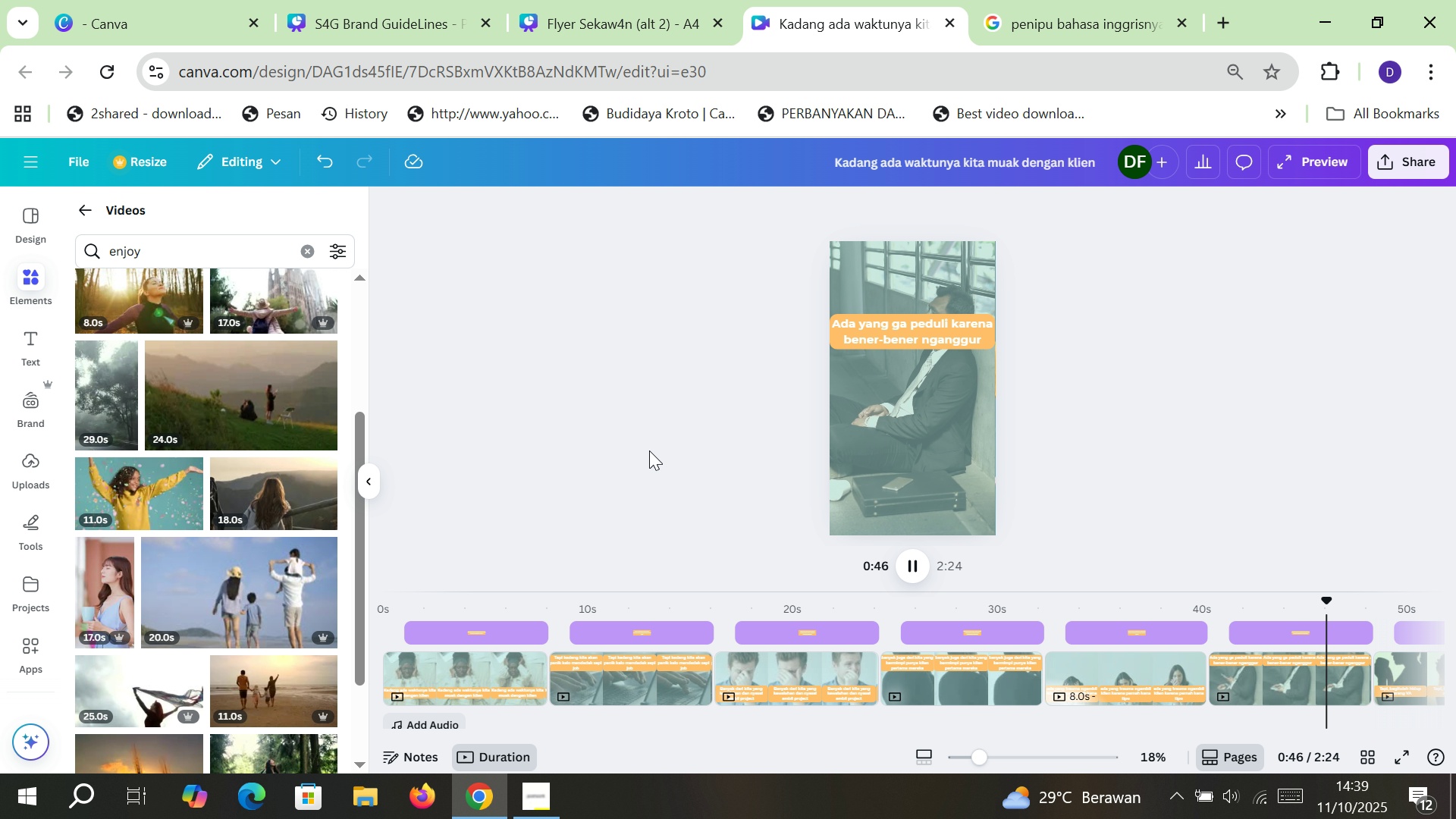 
left_click([912, 566])
 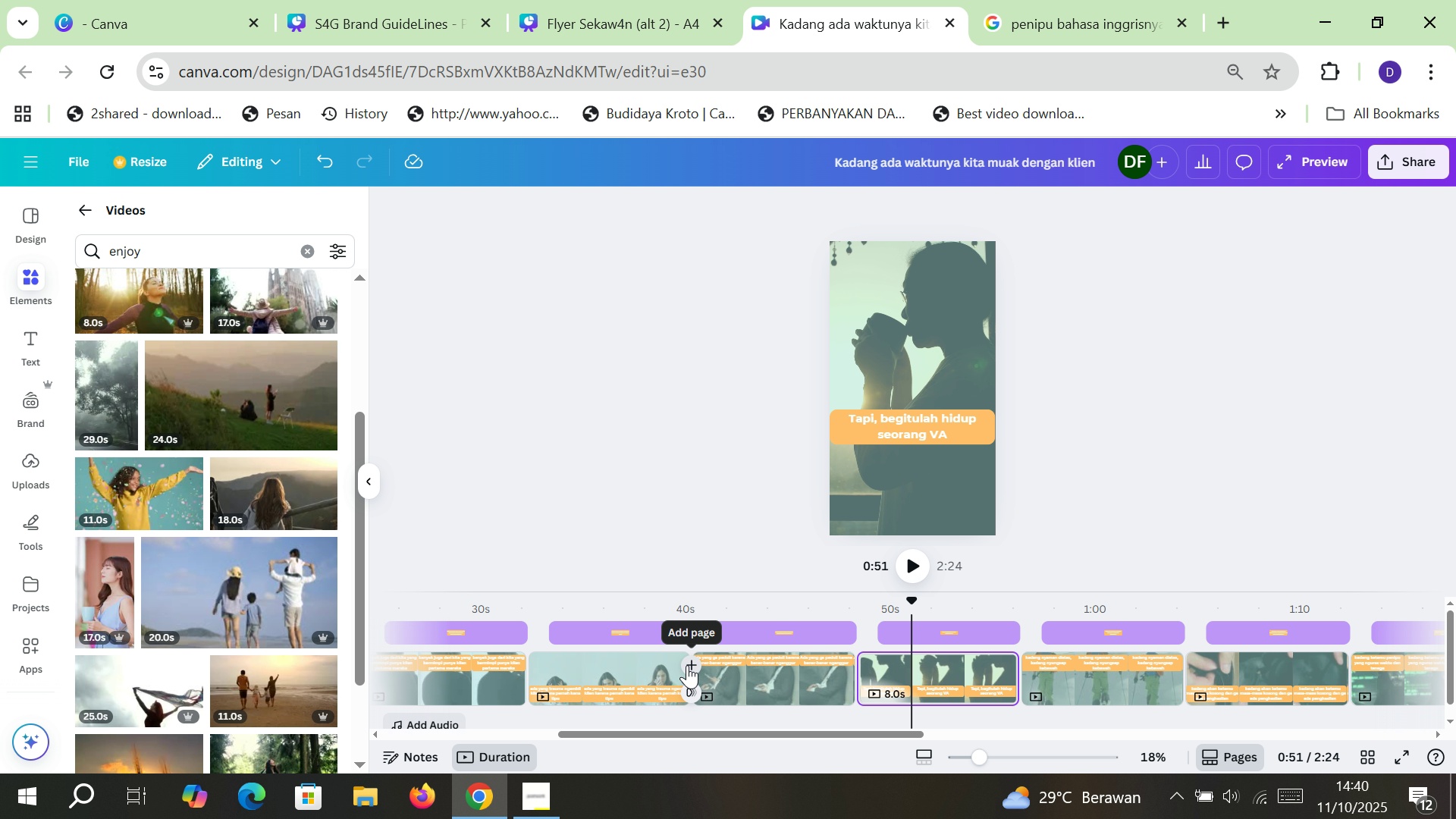 
left_click([687, 691])
 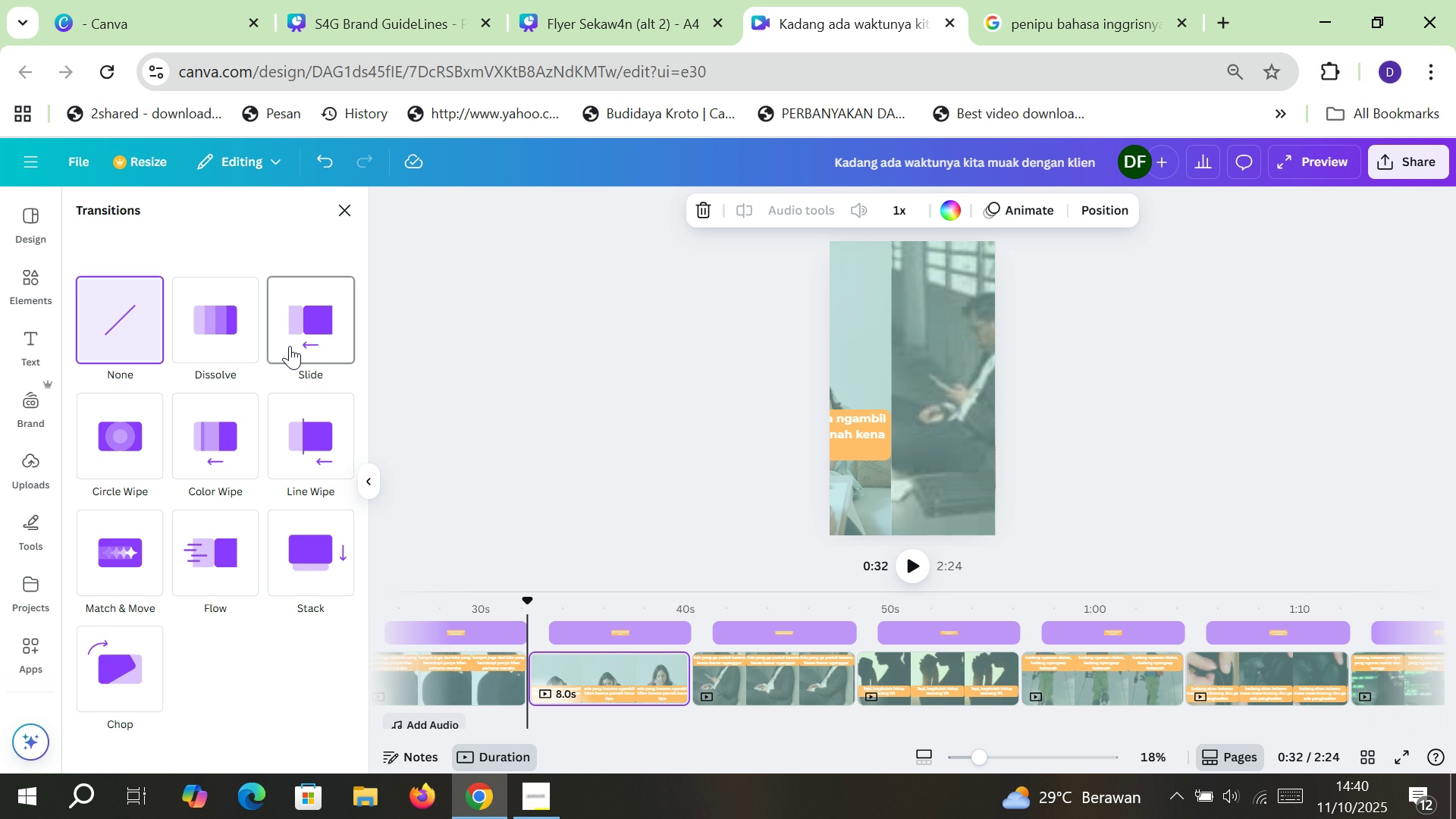 
wait(5.97)
 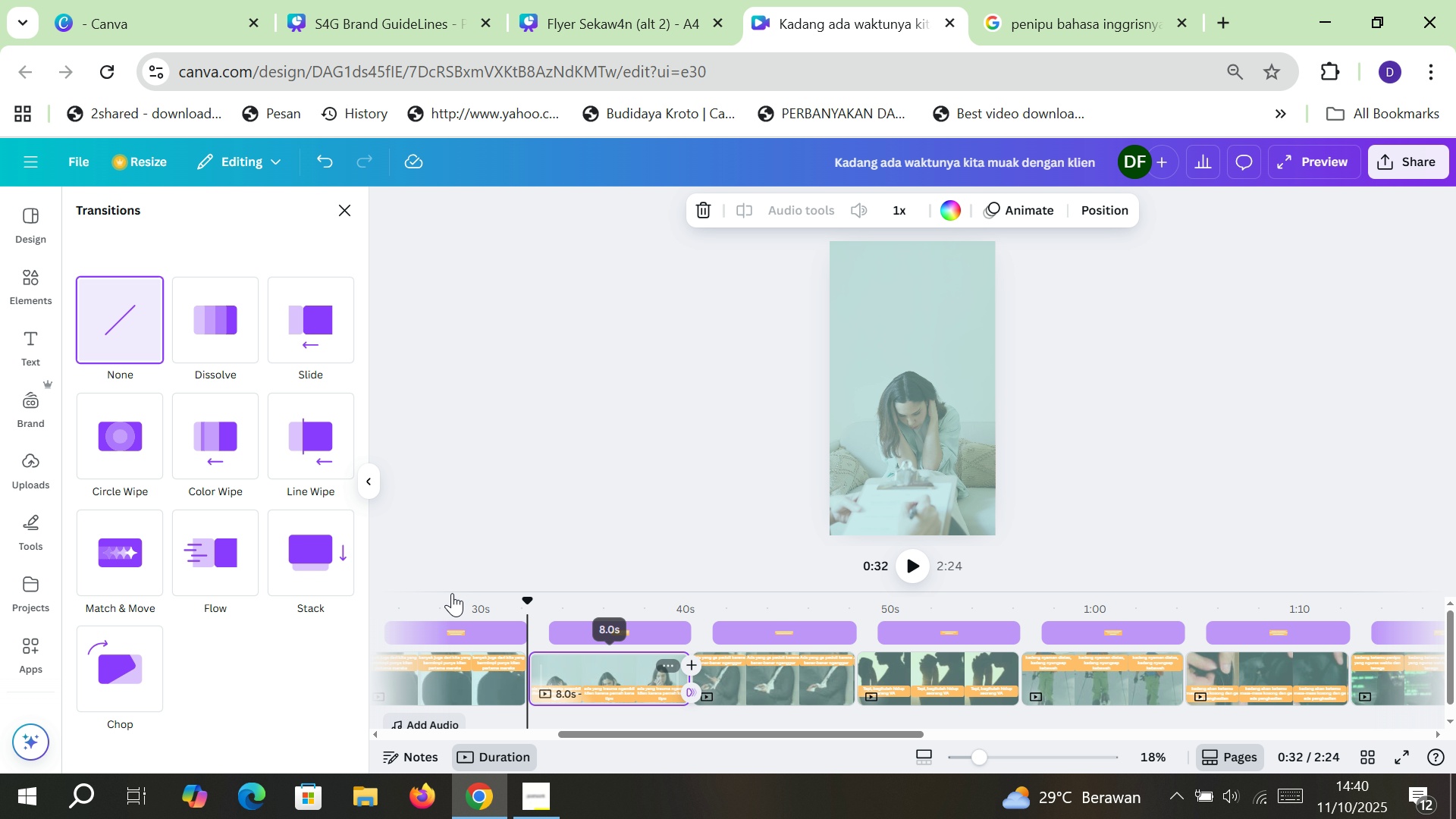 
left_click([224, 359])
 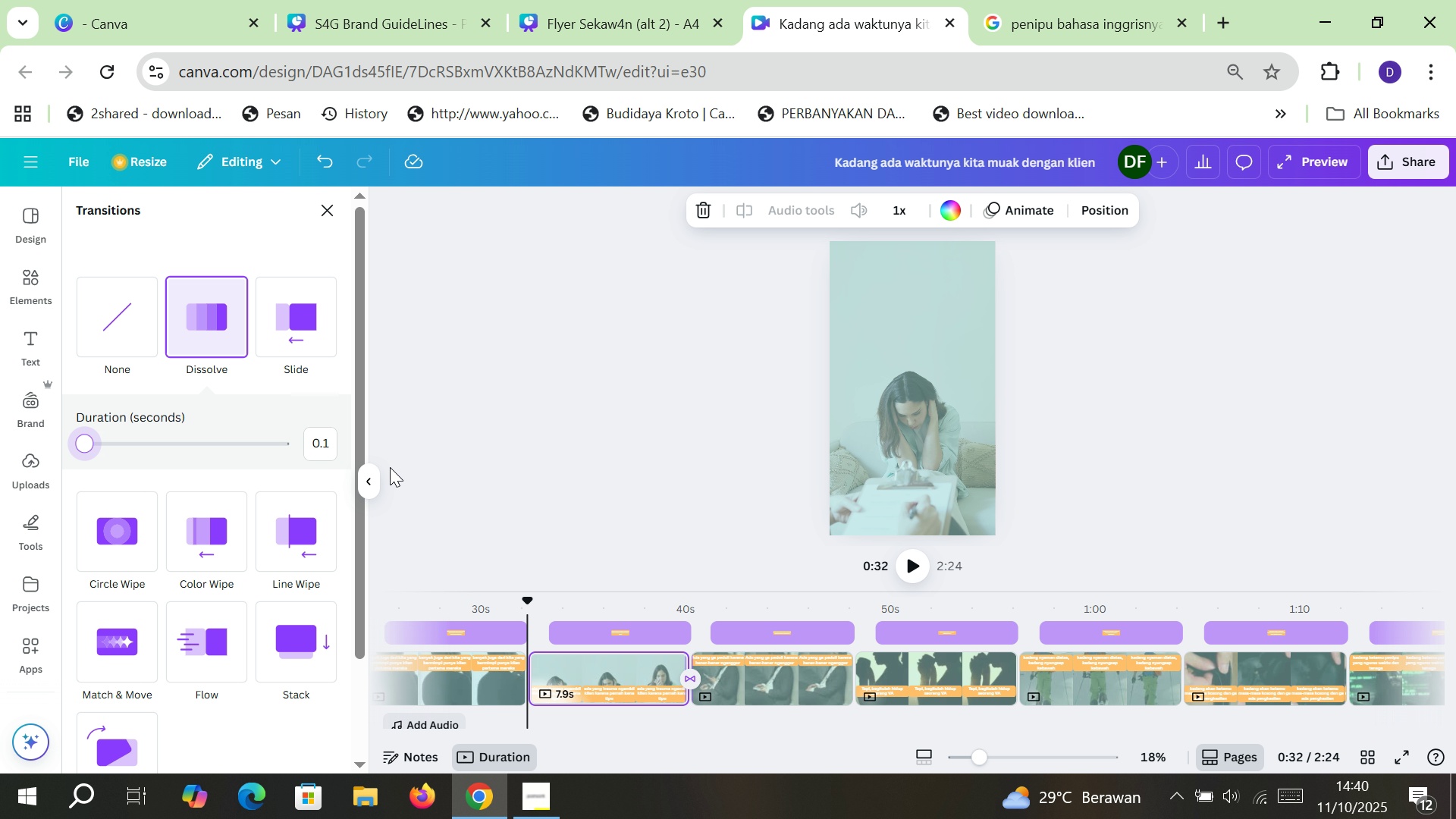 
left_click([915, 564])
 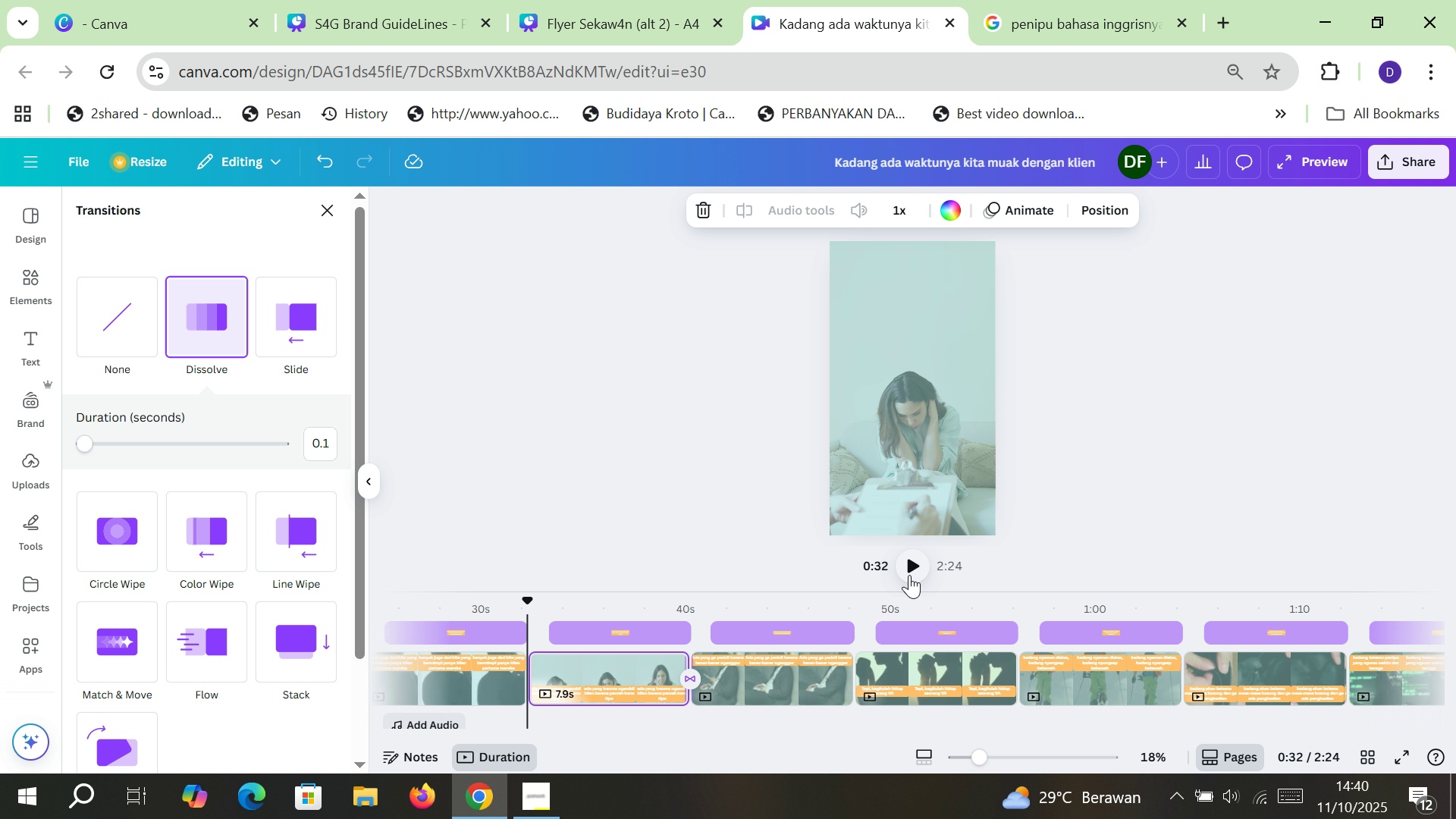 
left_click([909, 573])
 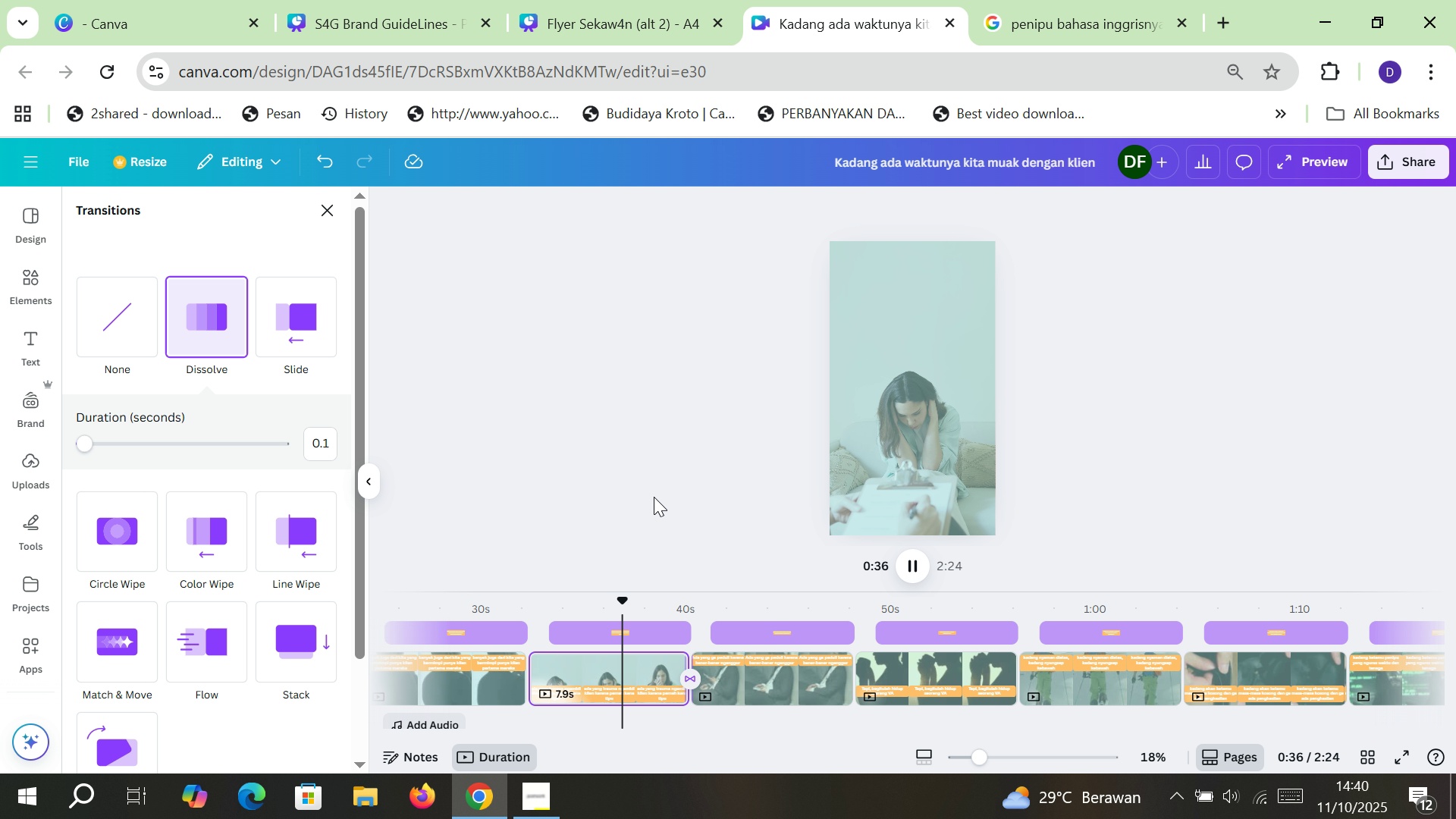 
wait(9.71)
 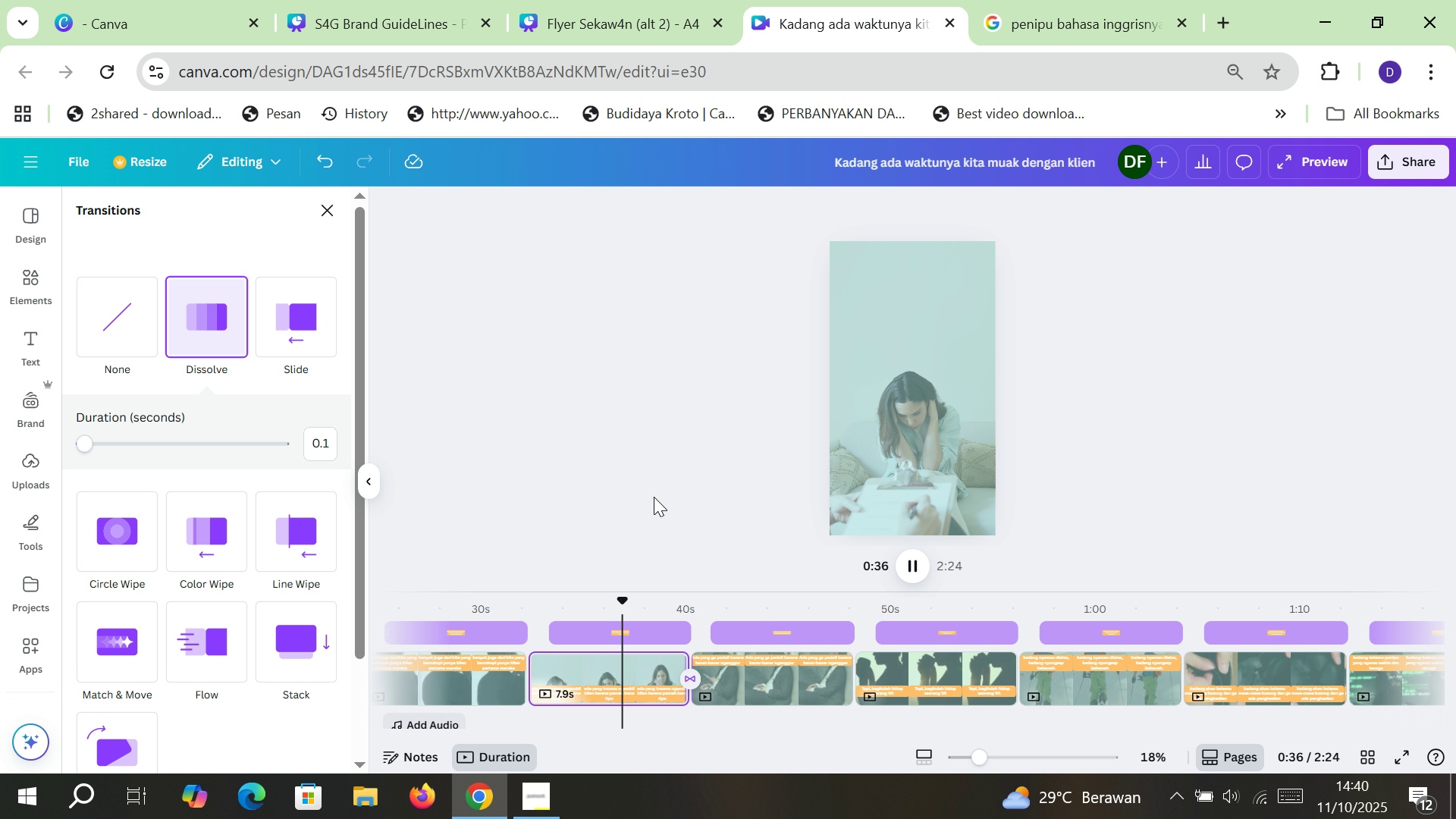 
left_click([909, 564])
 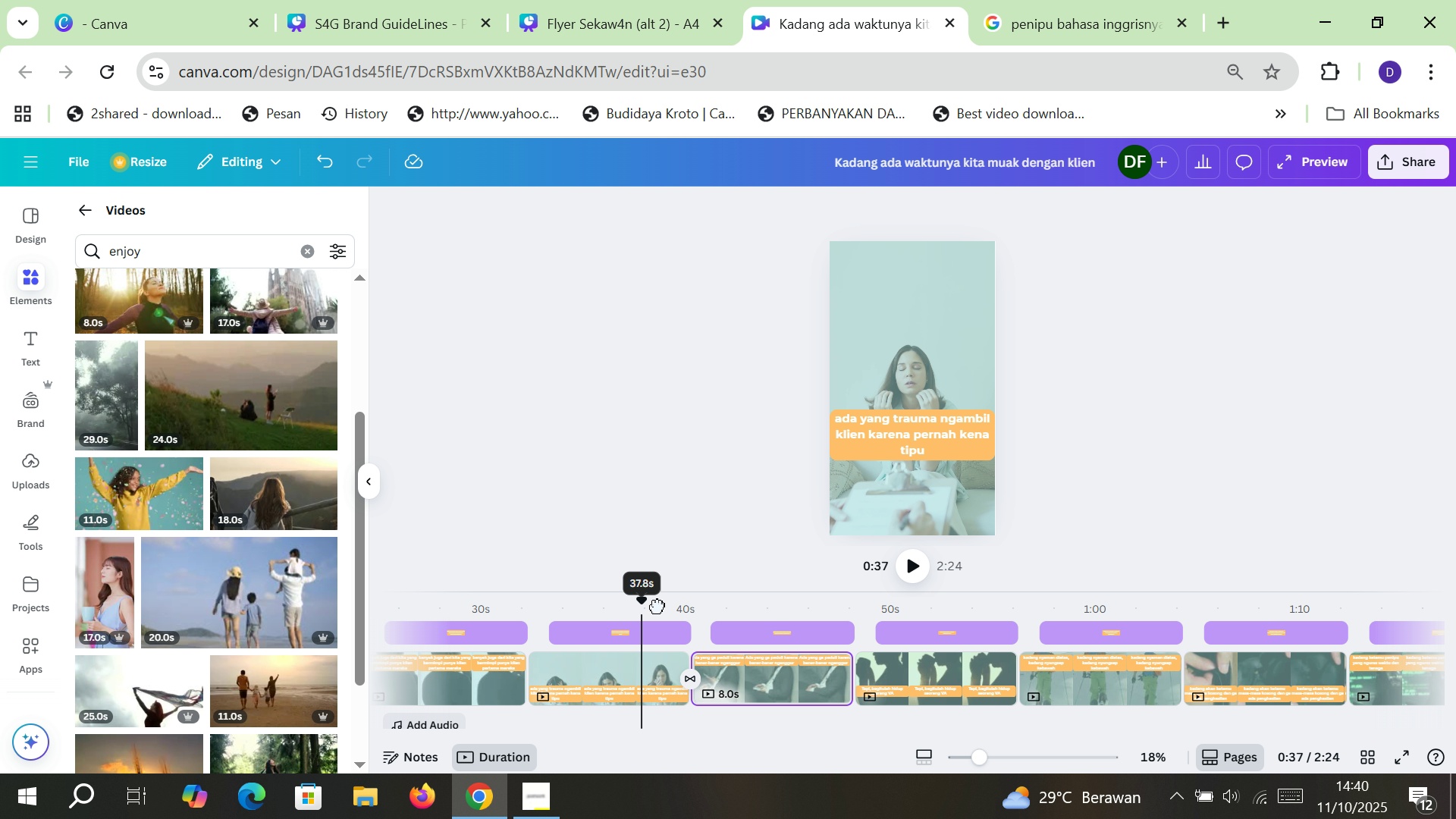 
wait(5.17)
 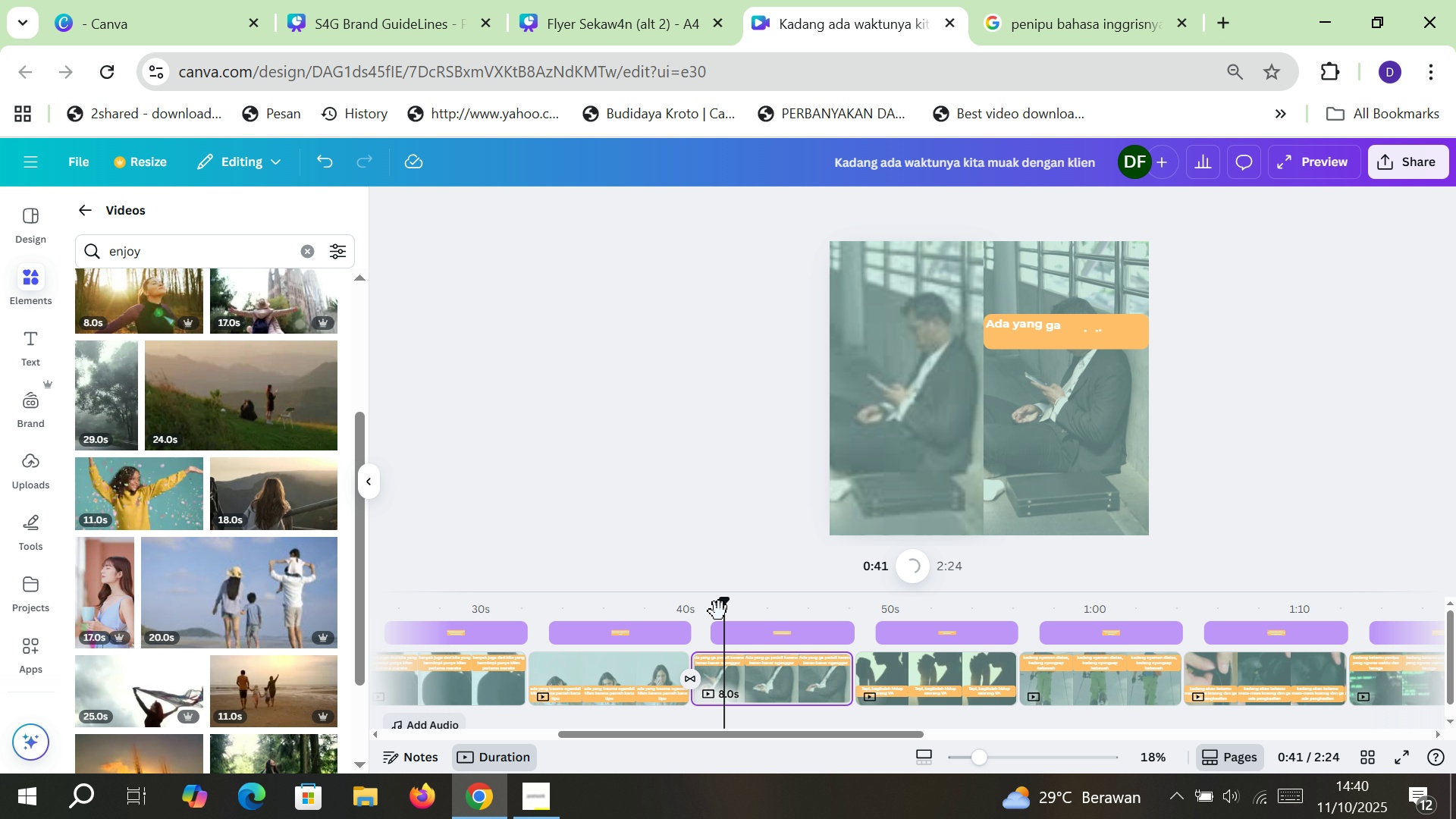 
left_click([917, 569])
 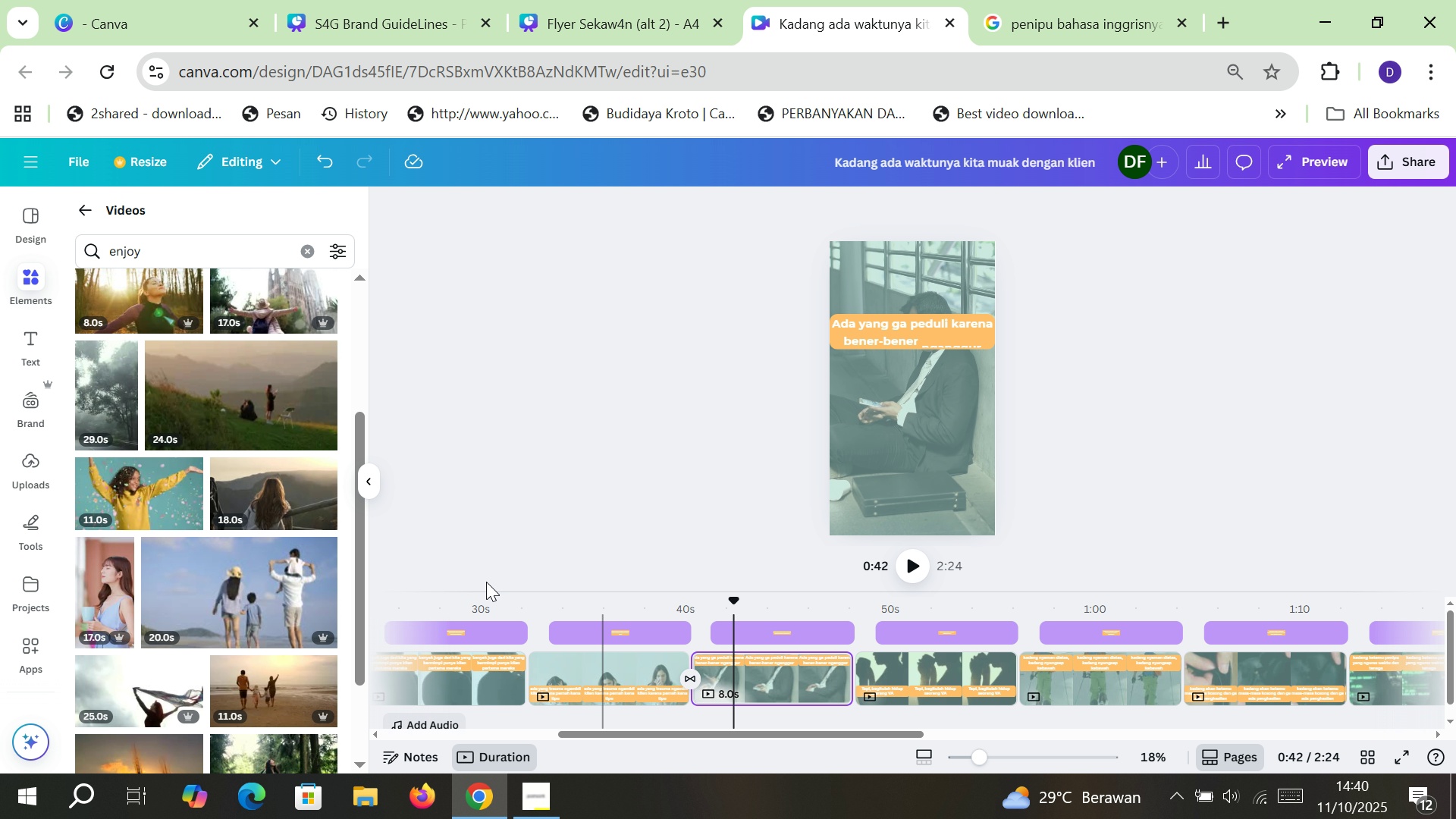 
wait(5.53)
 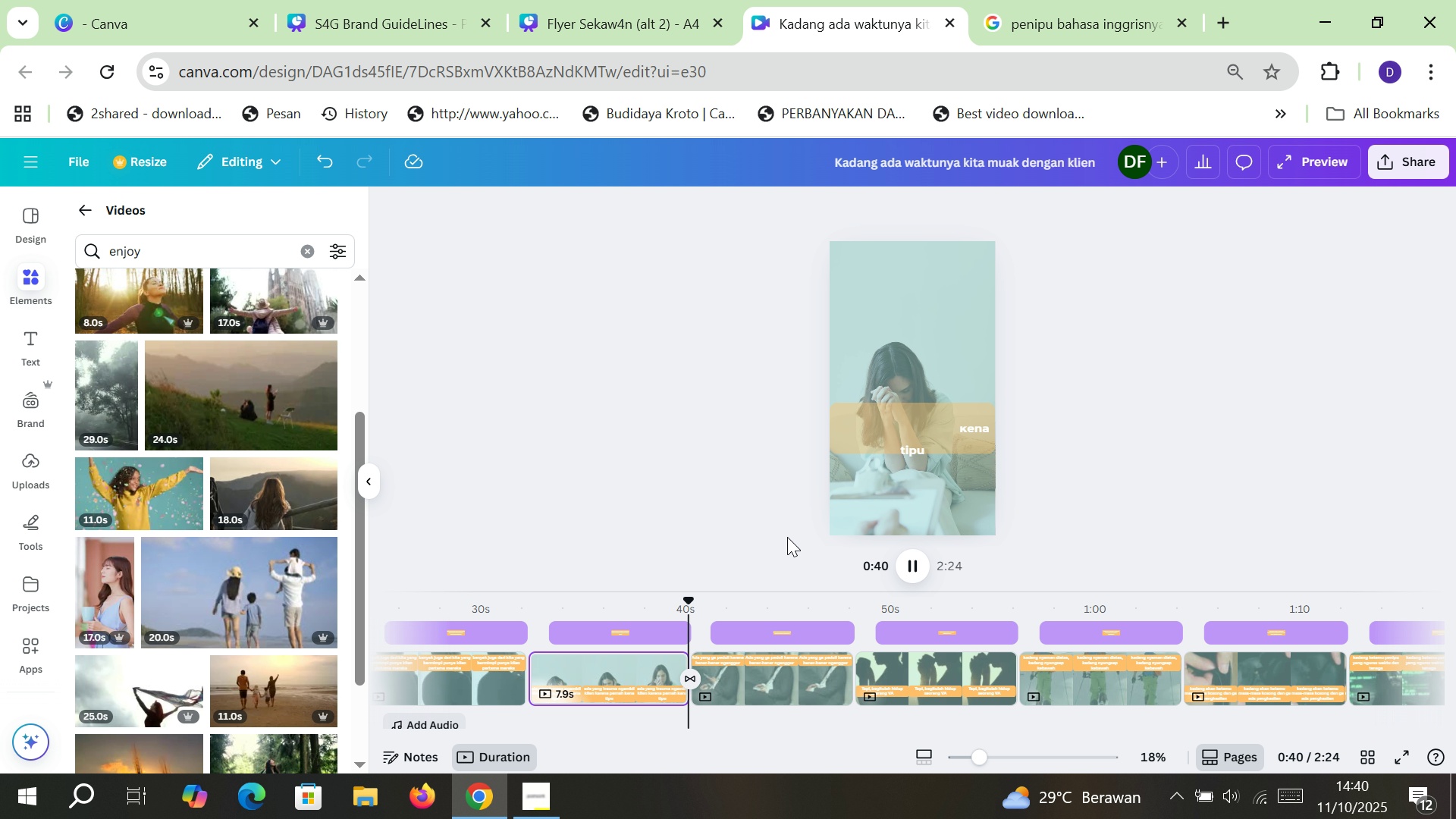 
left_click([691, 675])
 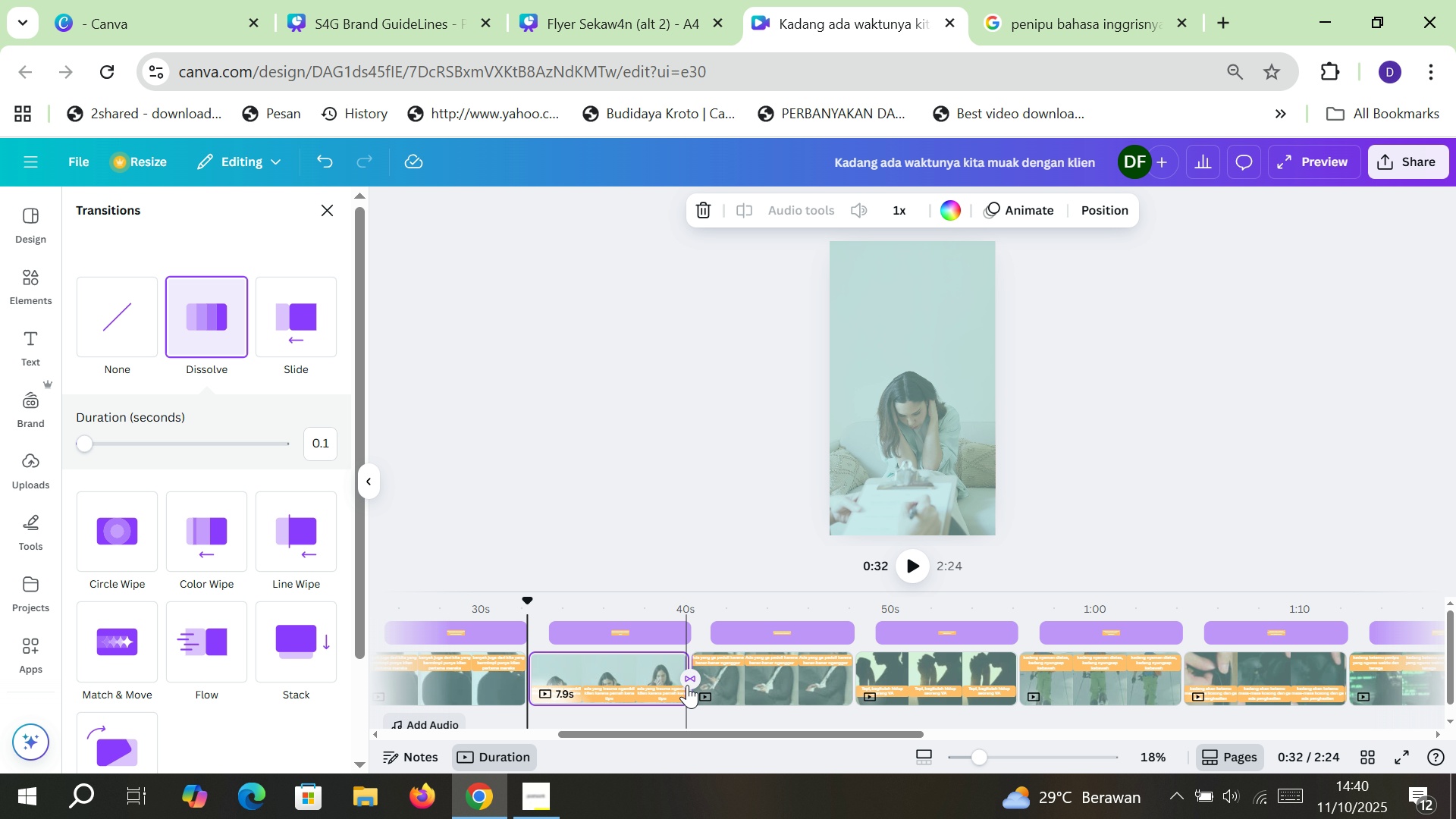 
left_click([689, 678])
 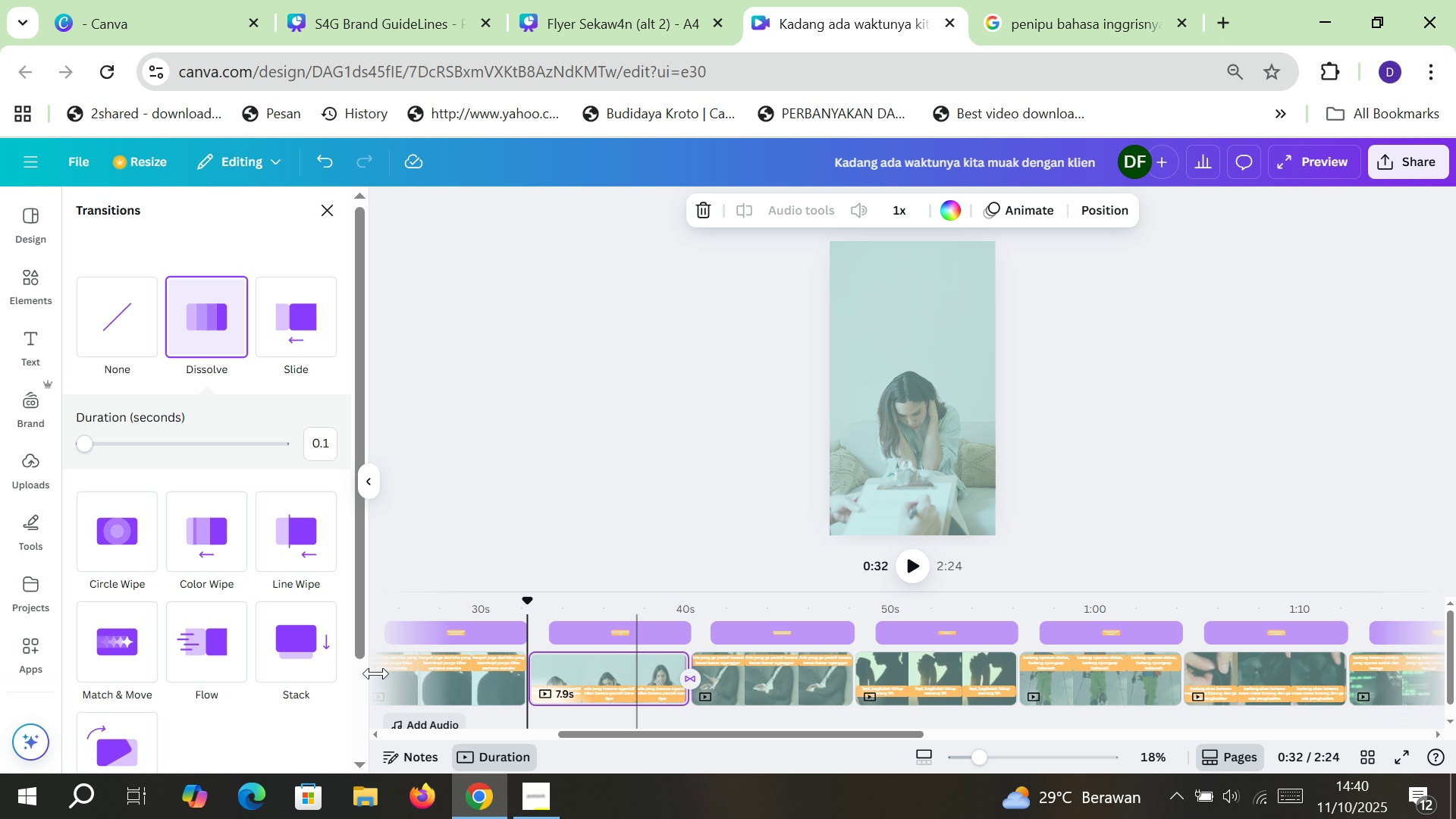 
scroll: coordinate [275, 607], scroll_direction: down, amount: 9.0
 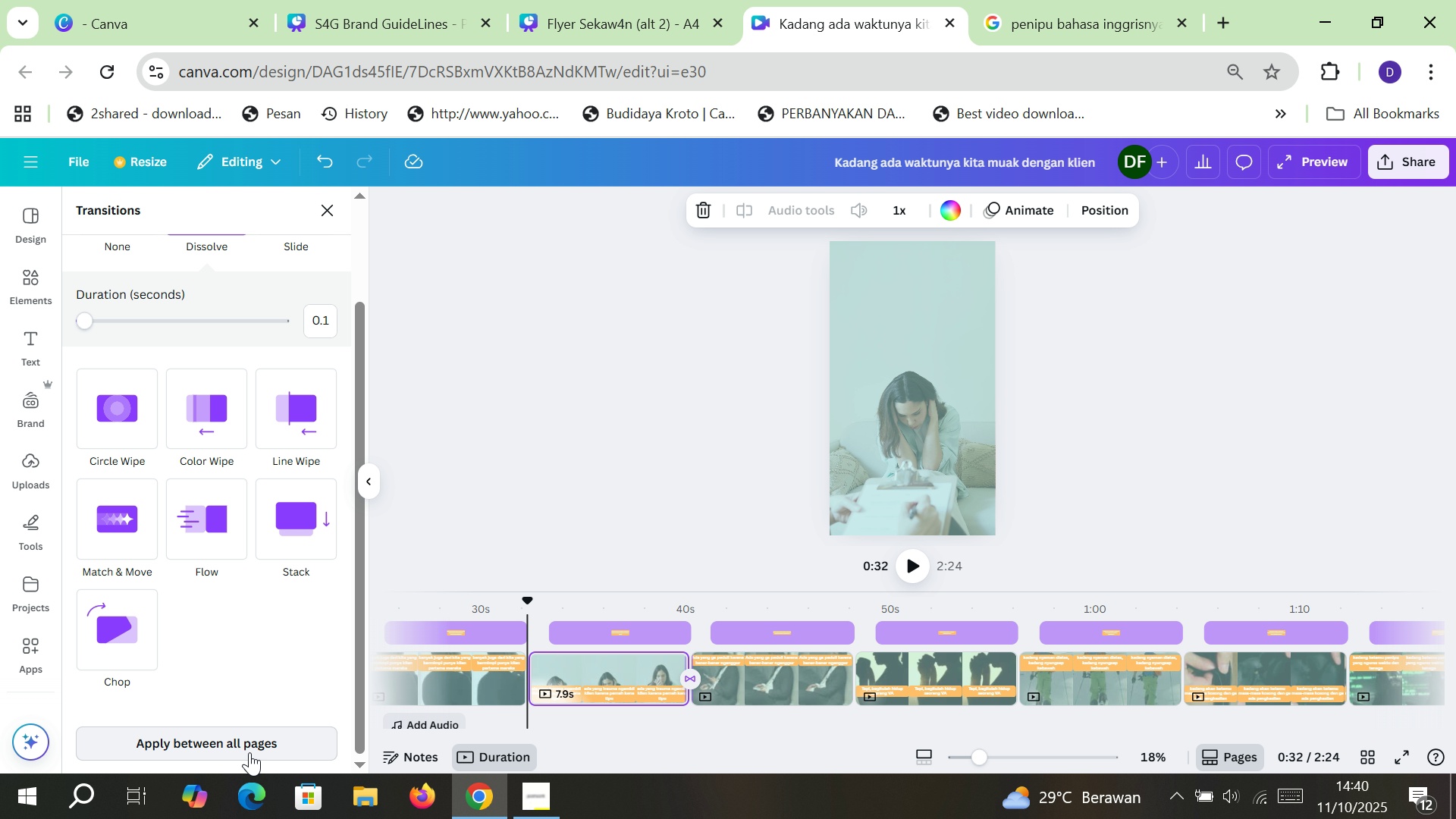 
left_click([249, 752])
 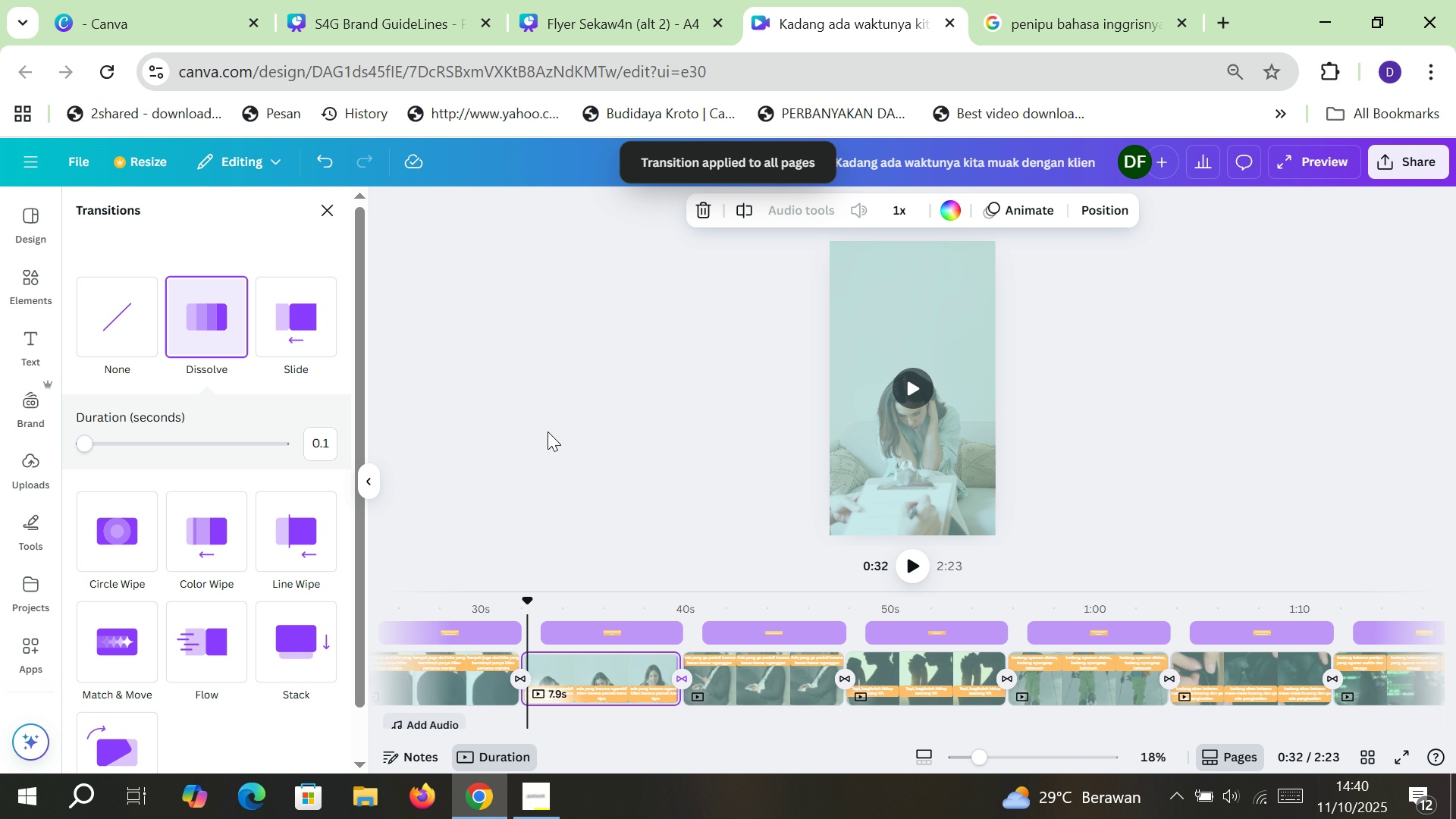 
left_click([604, 403])
 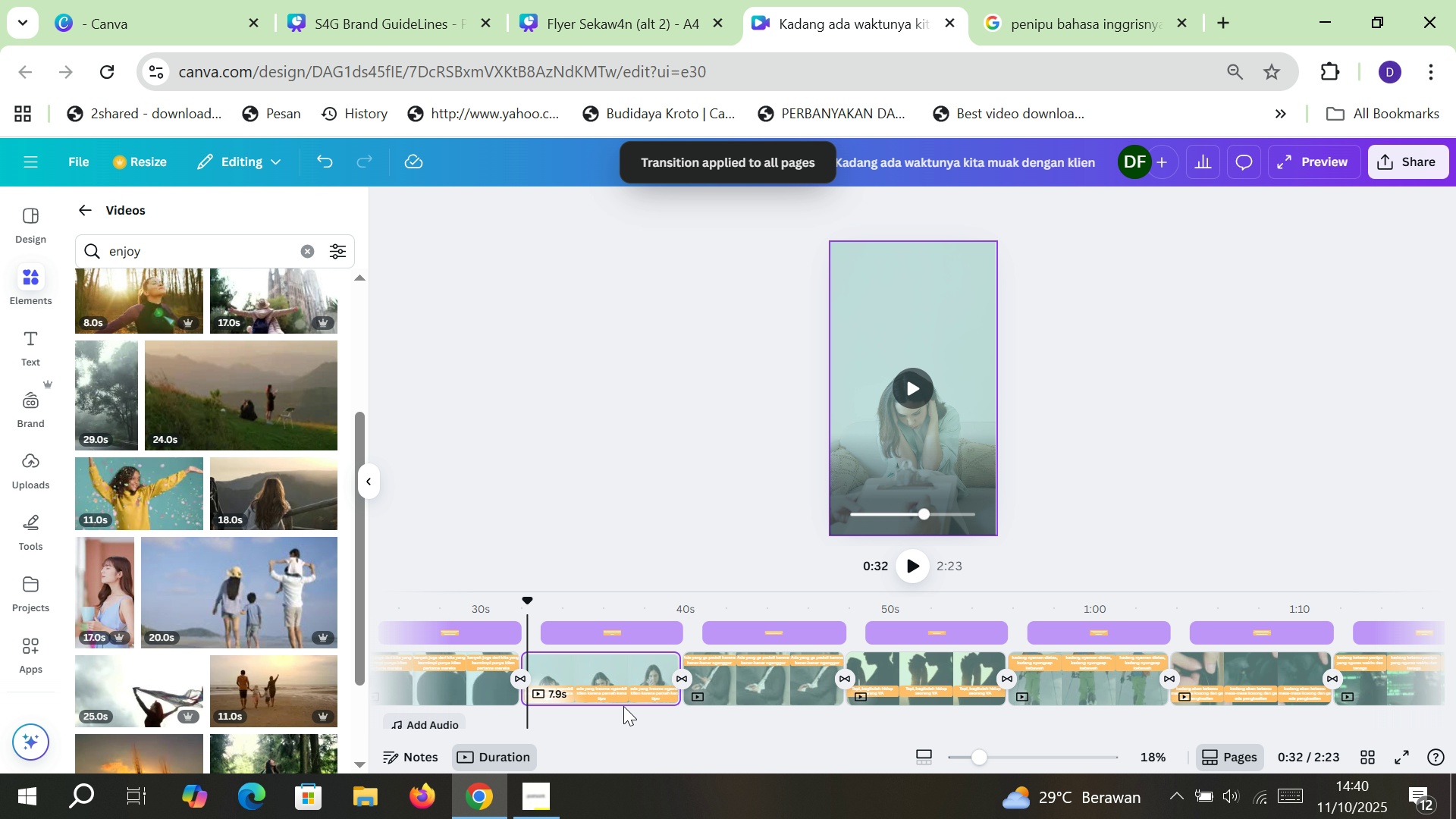 
left_click([538, 787])